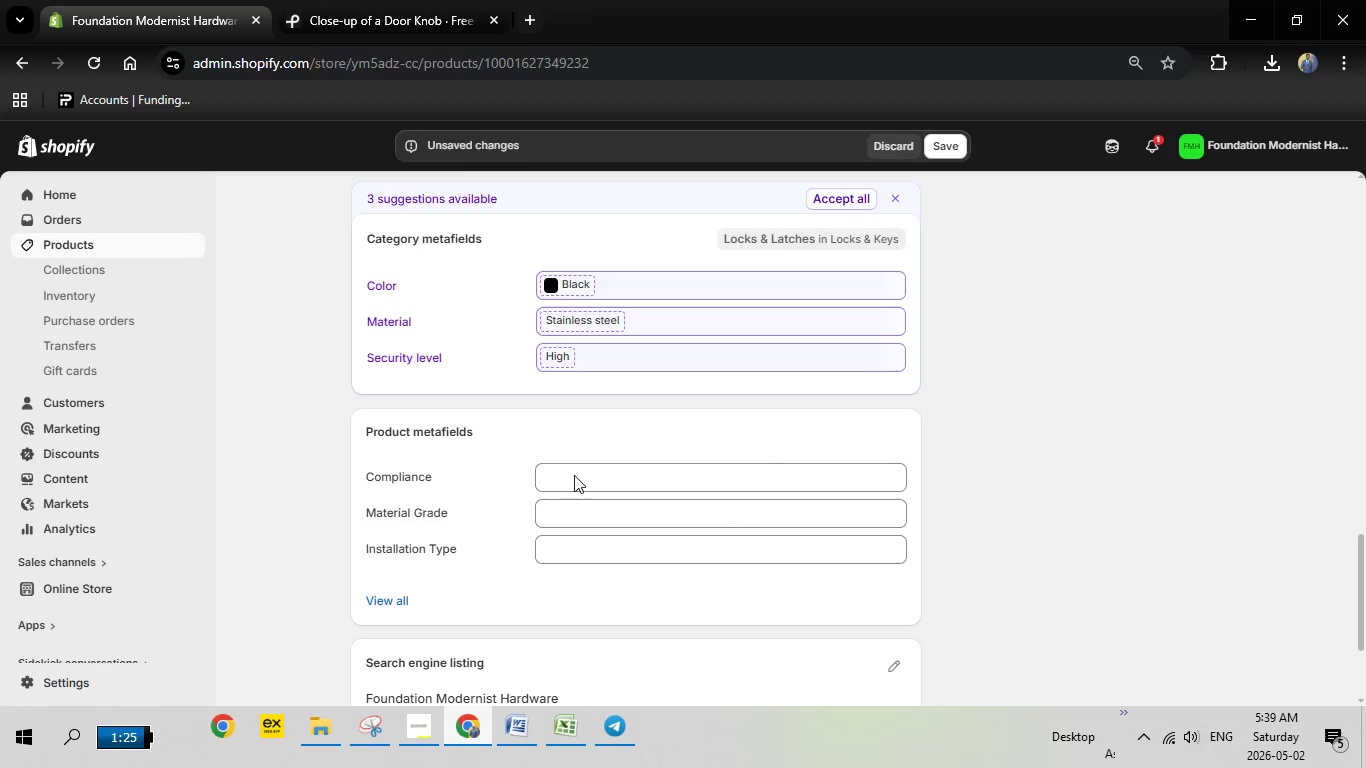 
left_click([574, 475])
 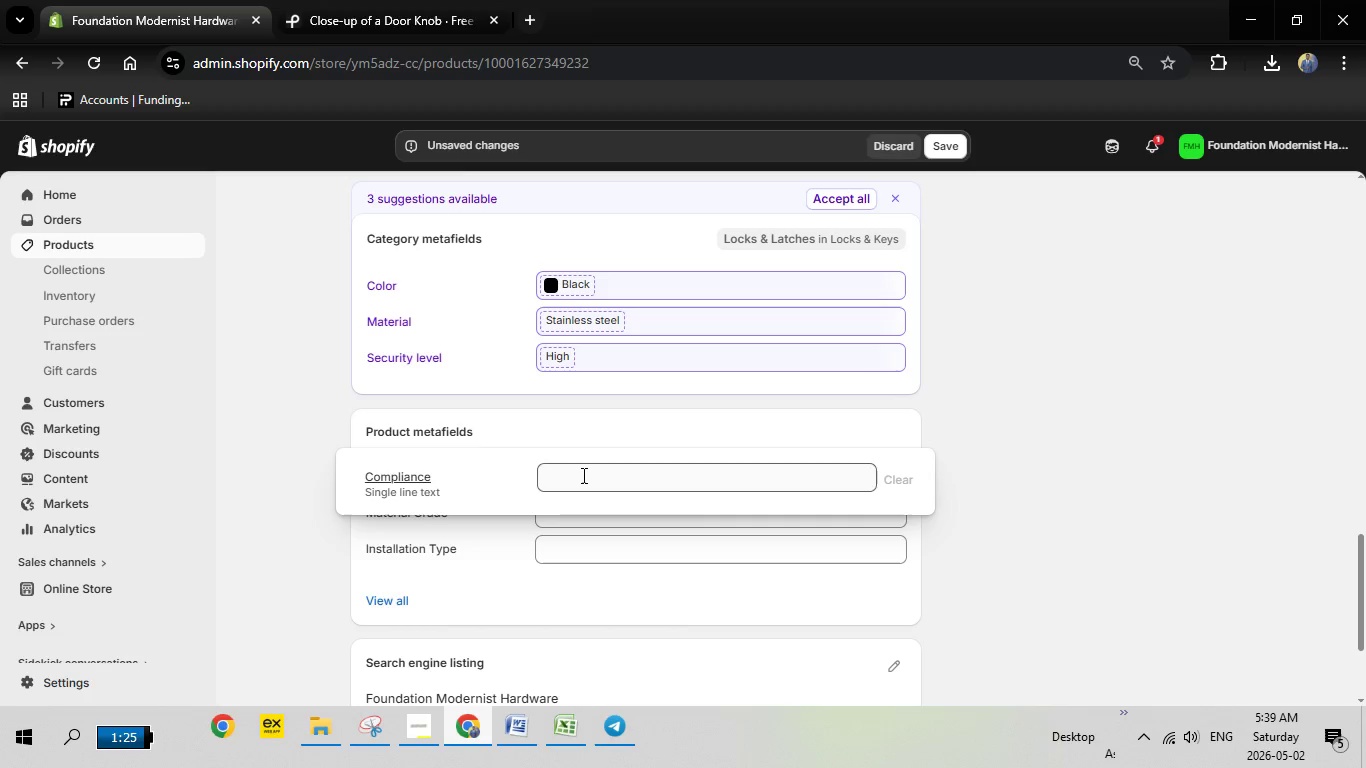 
right_click([582, 475])
 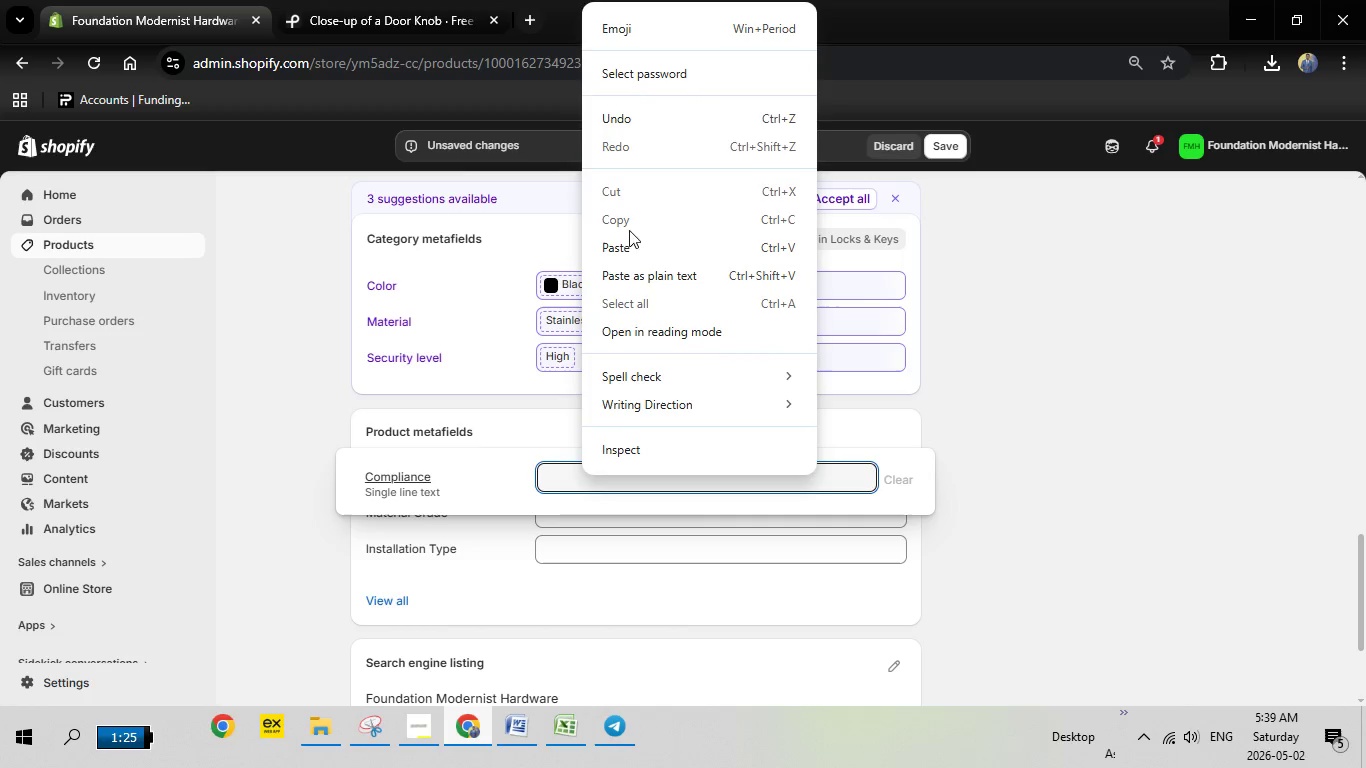 
left_click([645, 252])
 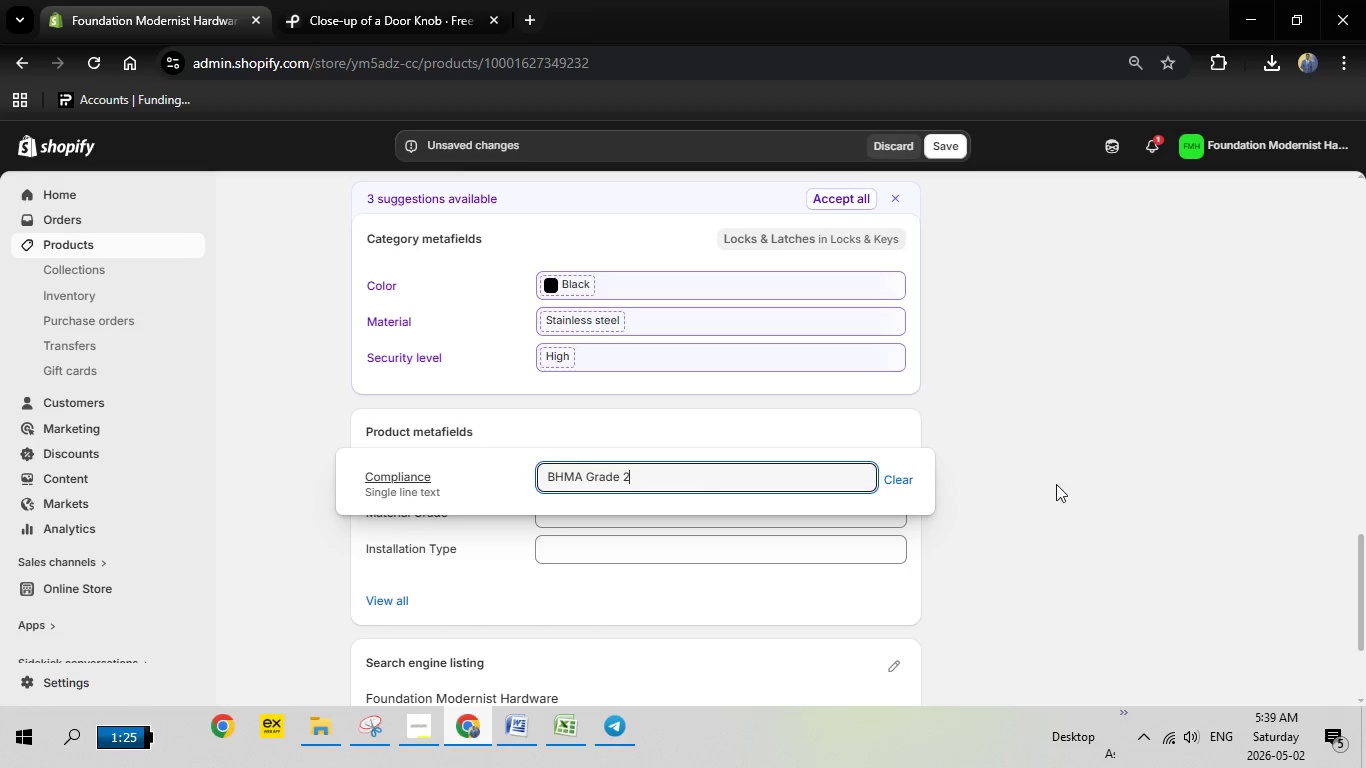 
left_click([1055, 484])
 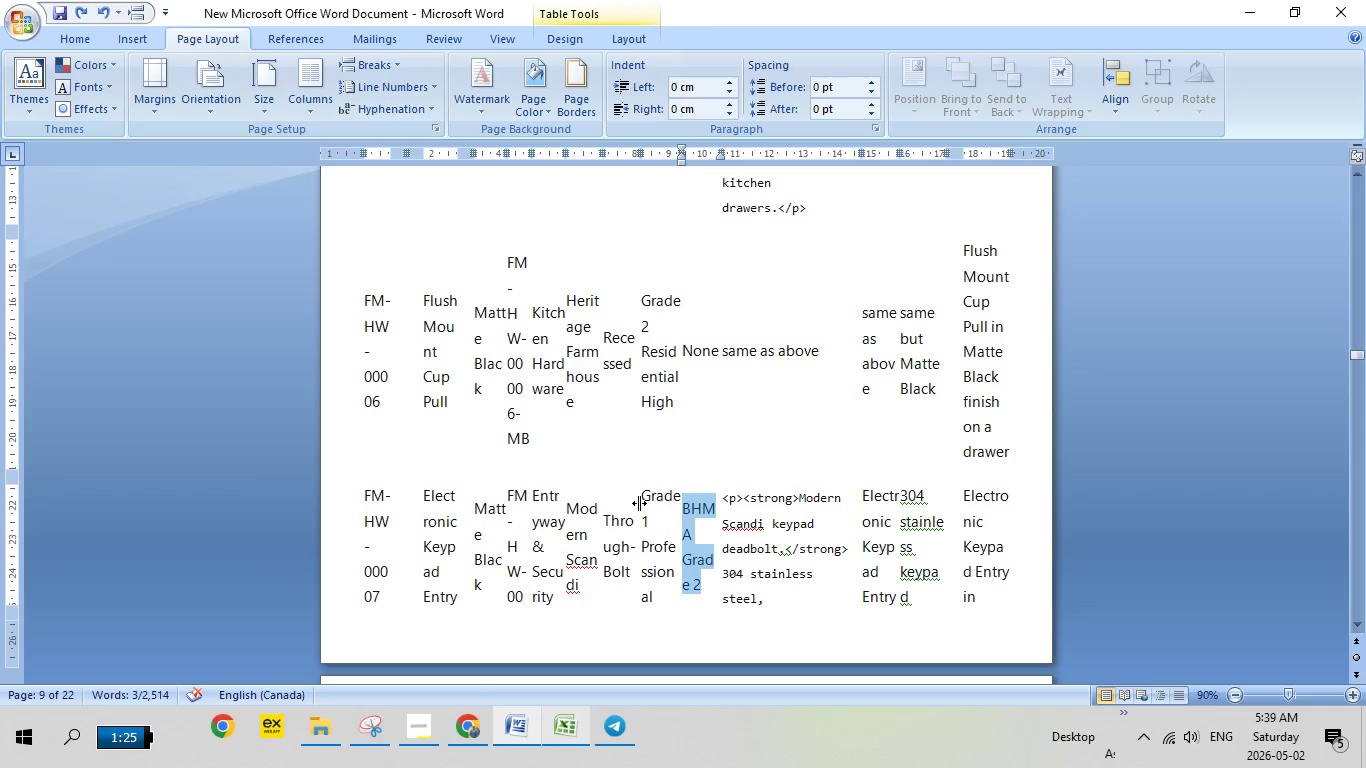 
left_click_drag(start_coordinate=[641, 498], to_coordinate=[660, 590])
 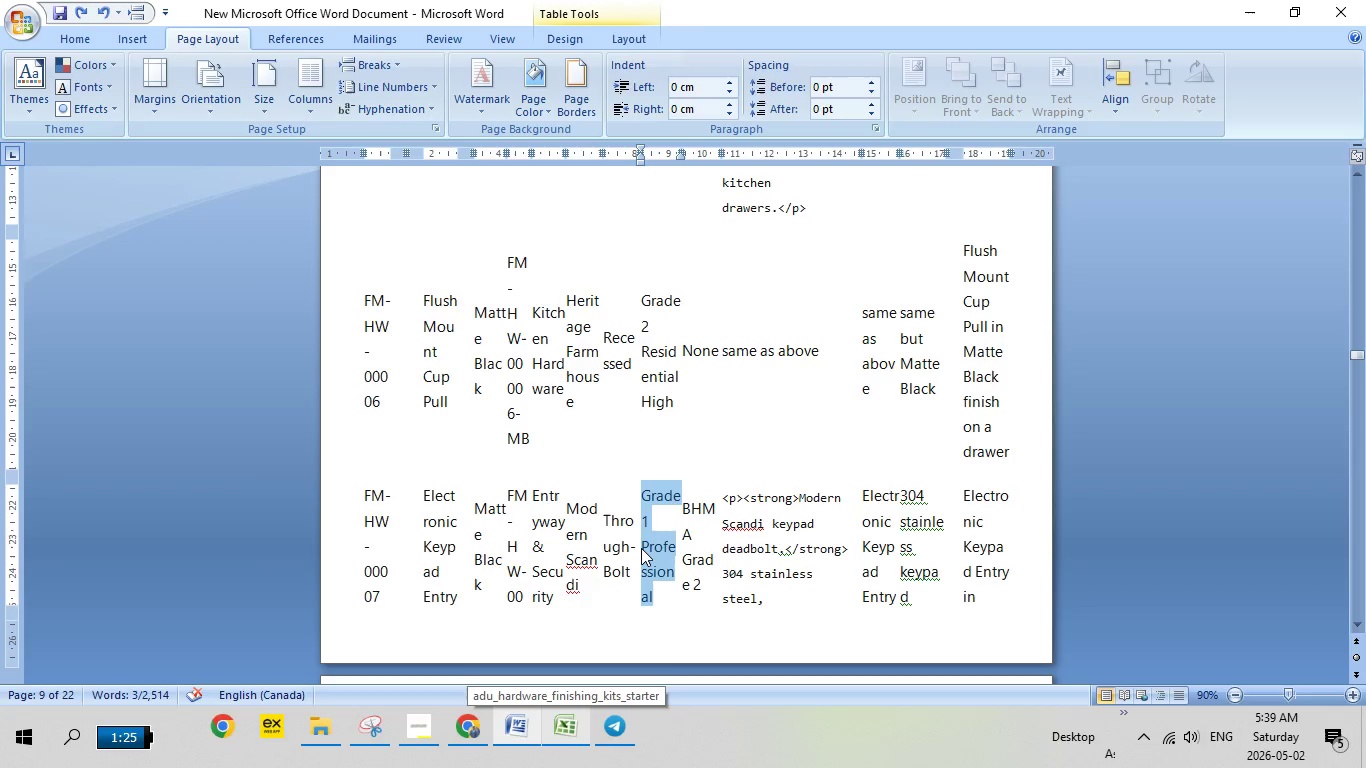 
right_click([641, 548])
 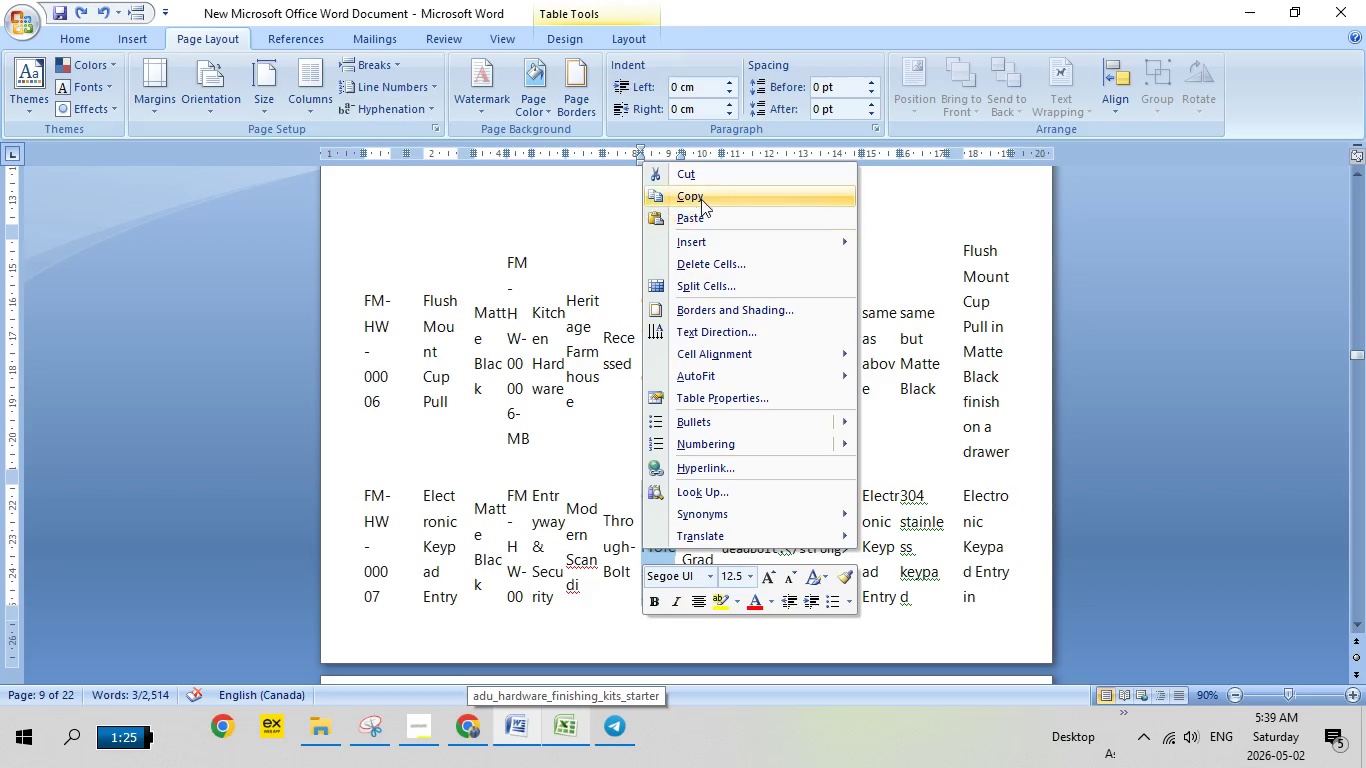 
left_click([702, 193])
 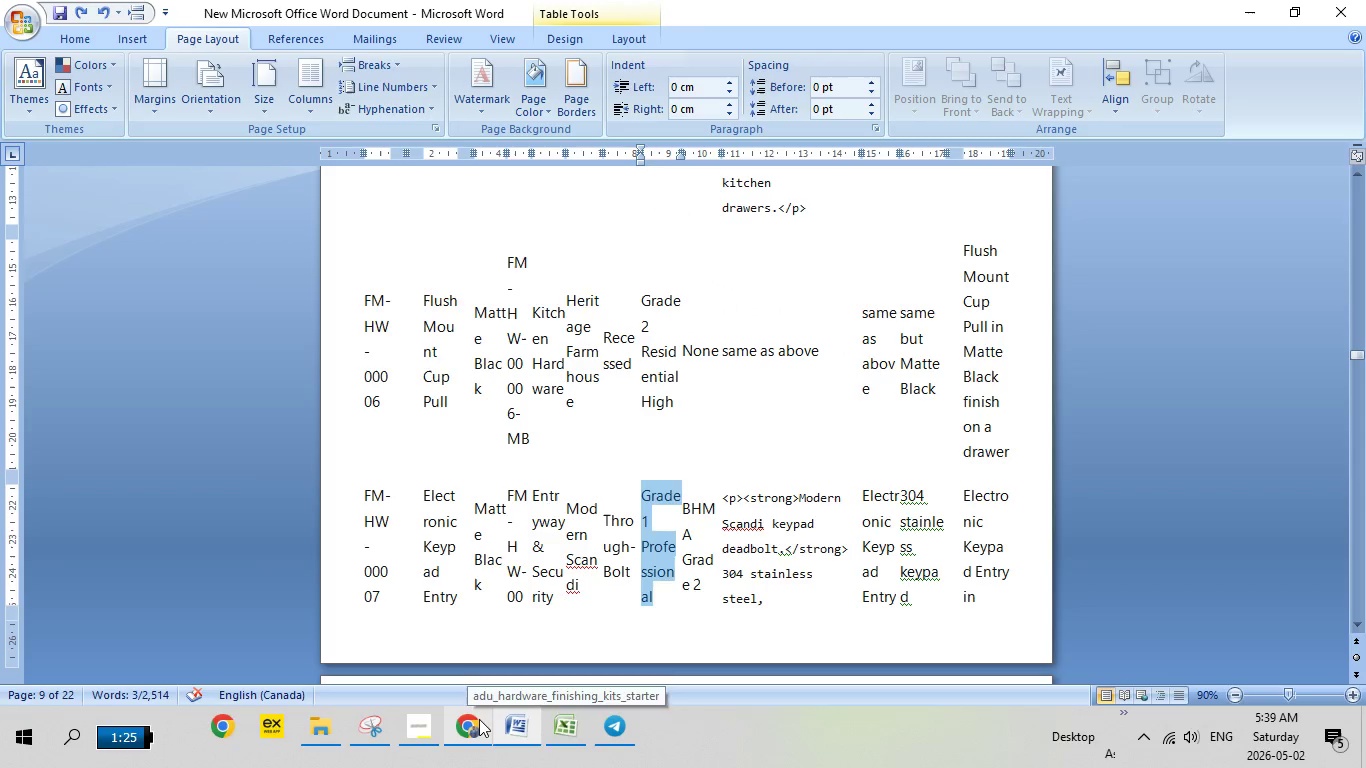 
left_click([478, 720])
 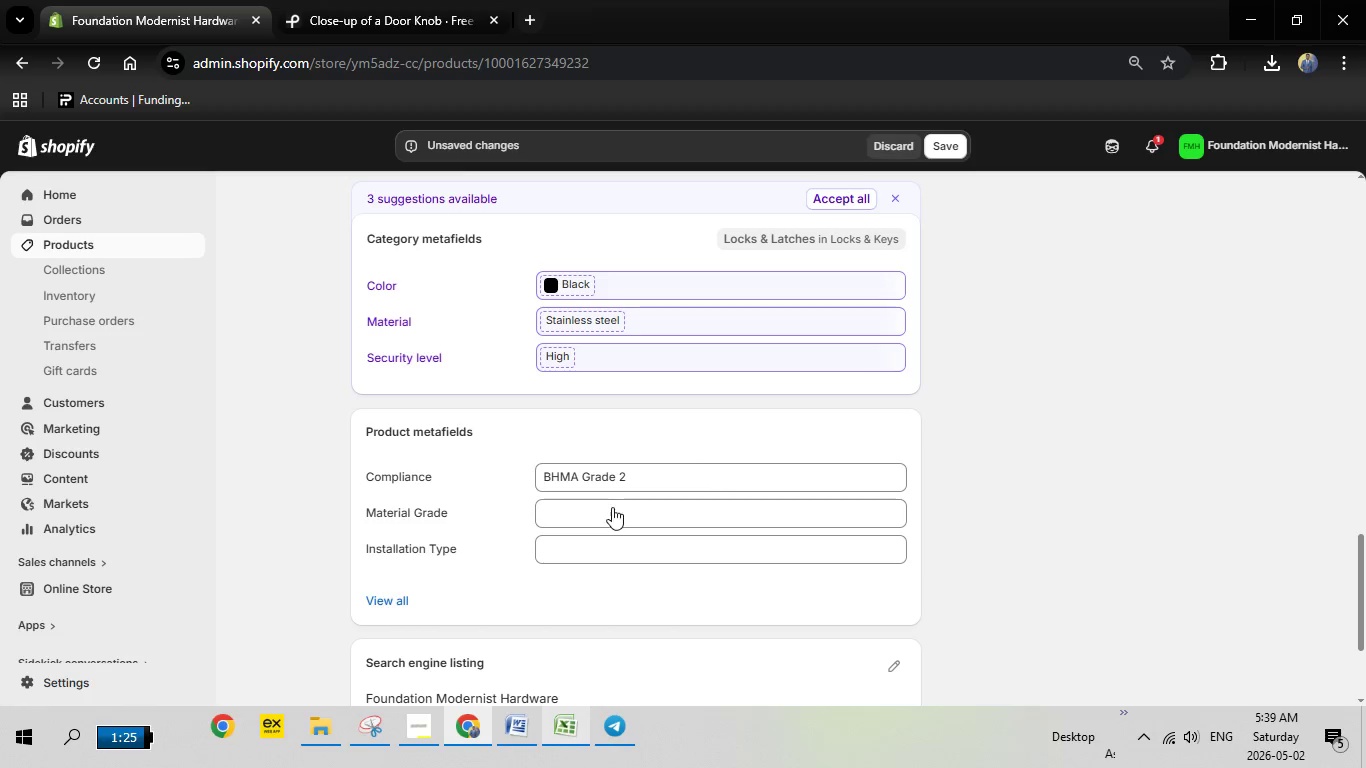 
left_click([612, 507])
 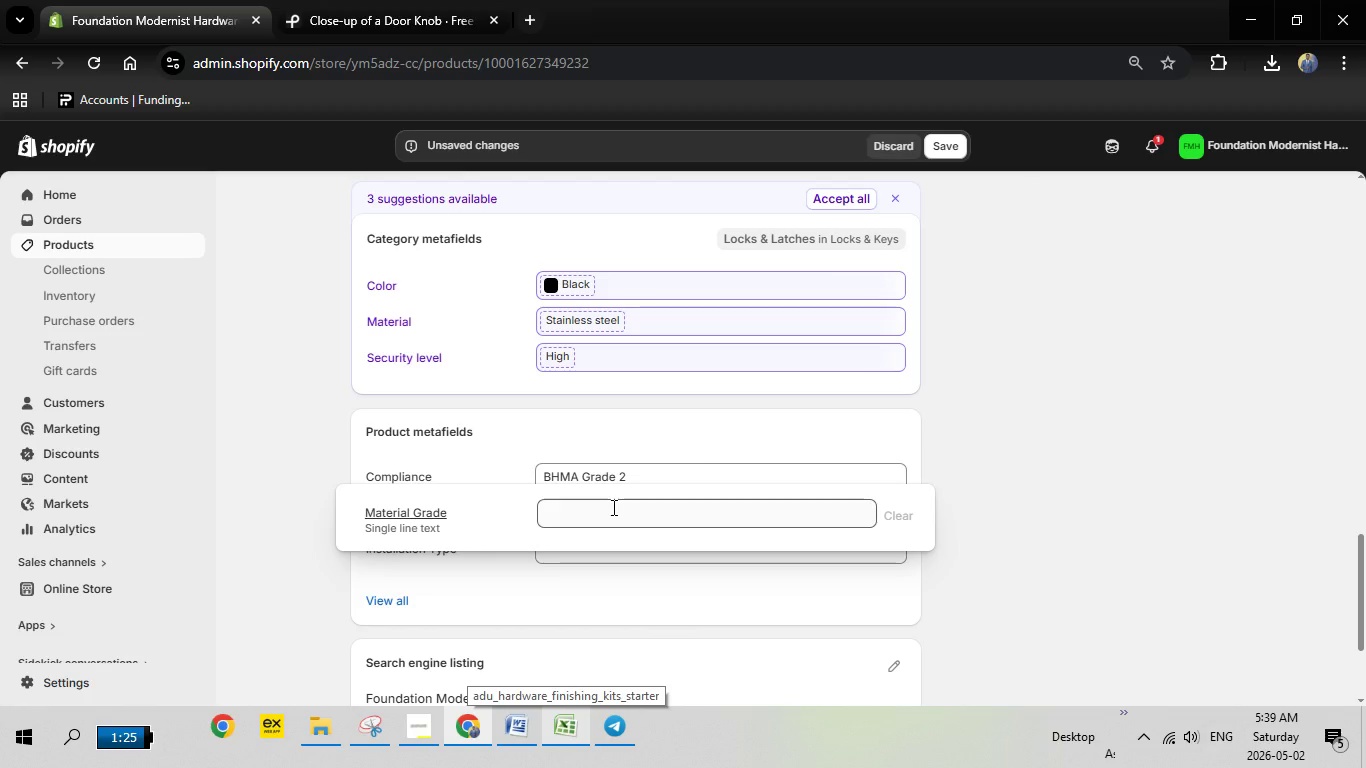 
right_click([612, 507])
 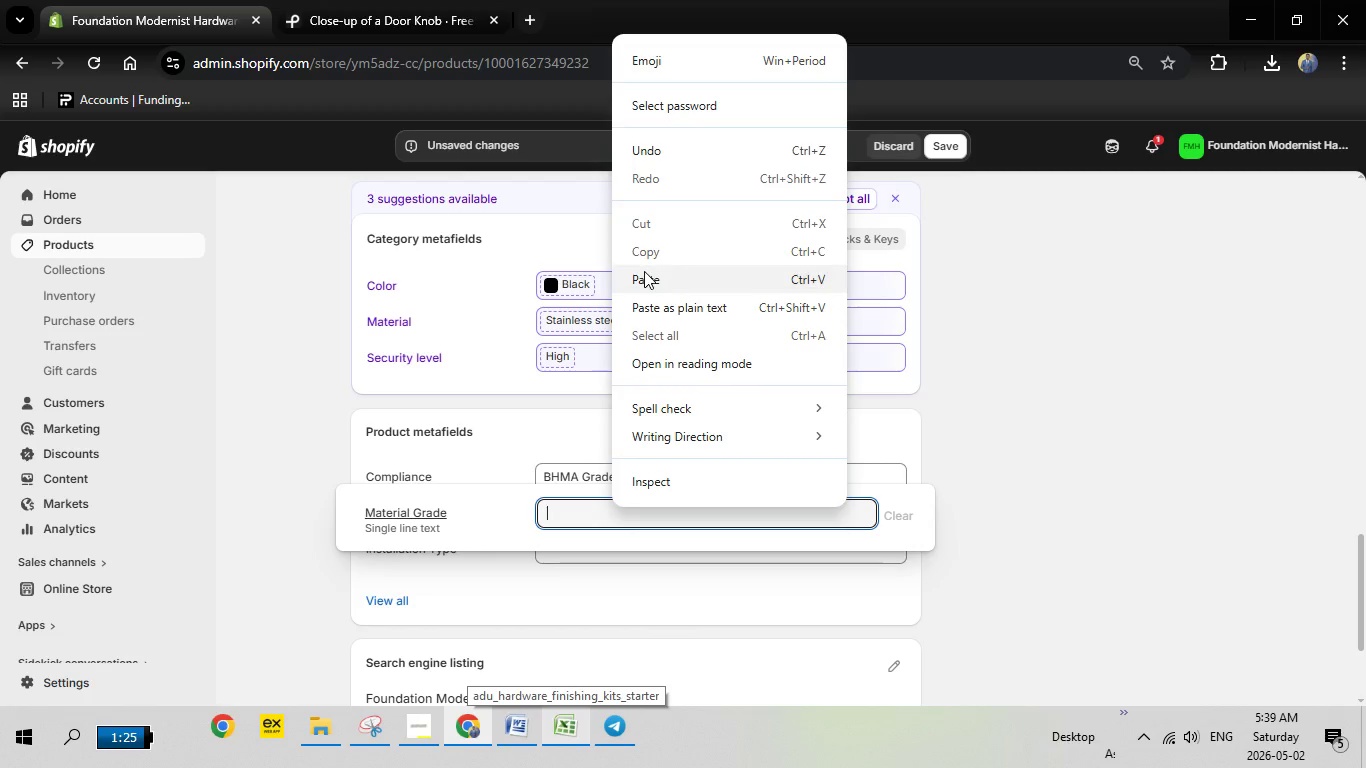 
left_click([644, 271])
 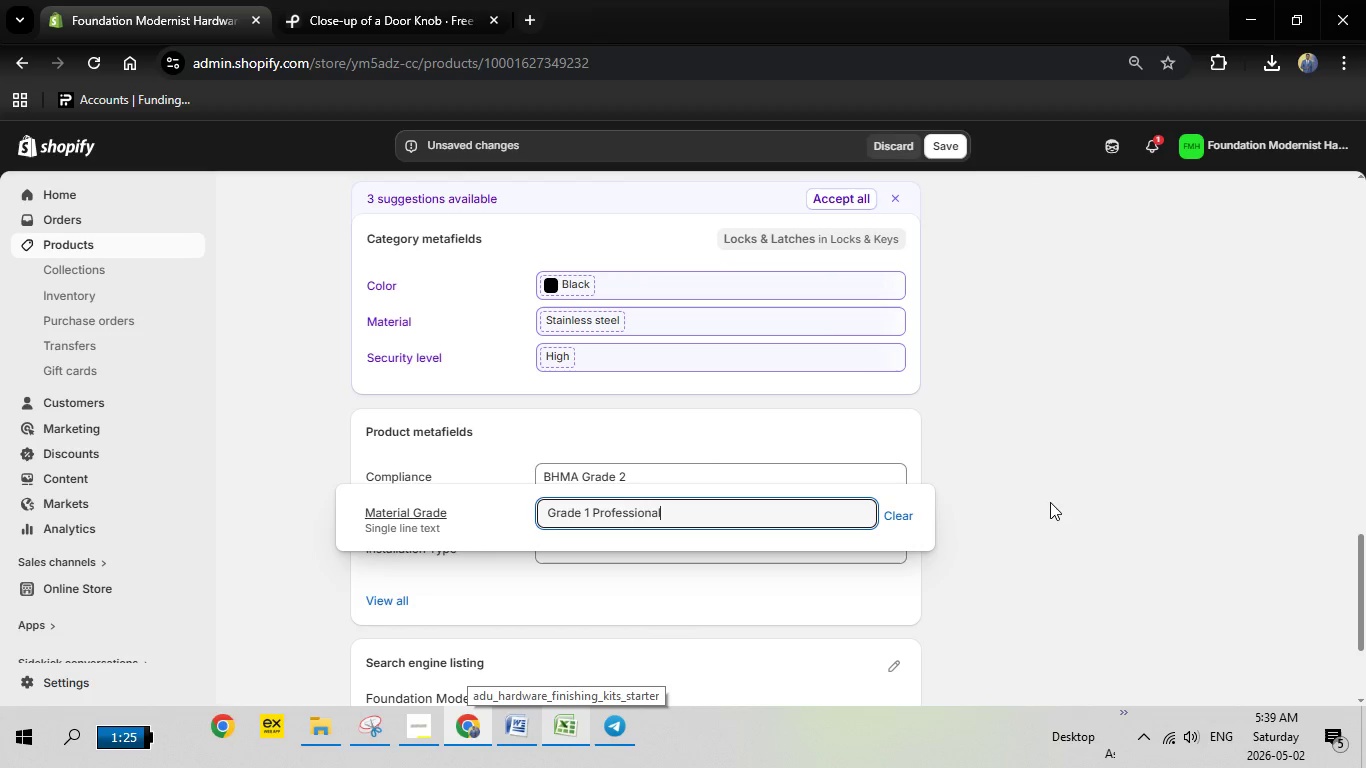 
left_click([1050, 502])
 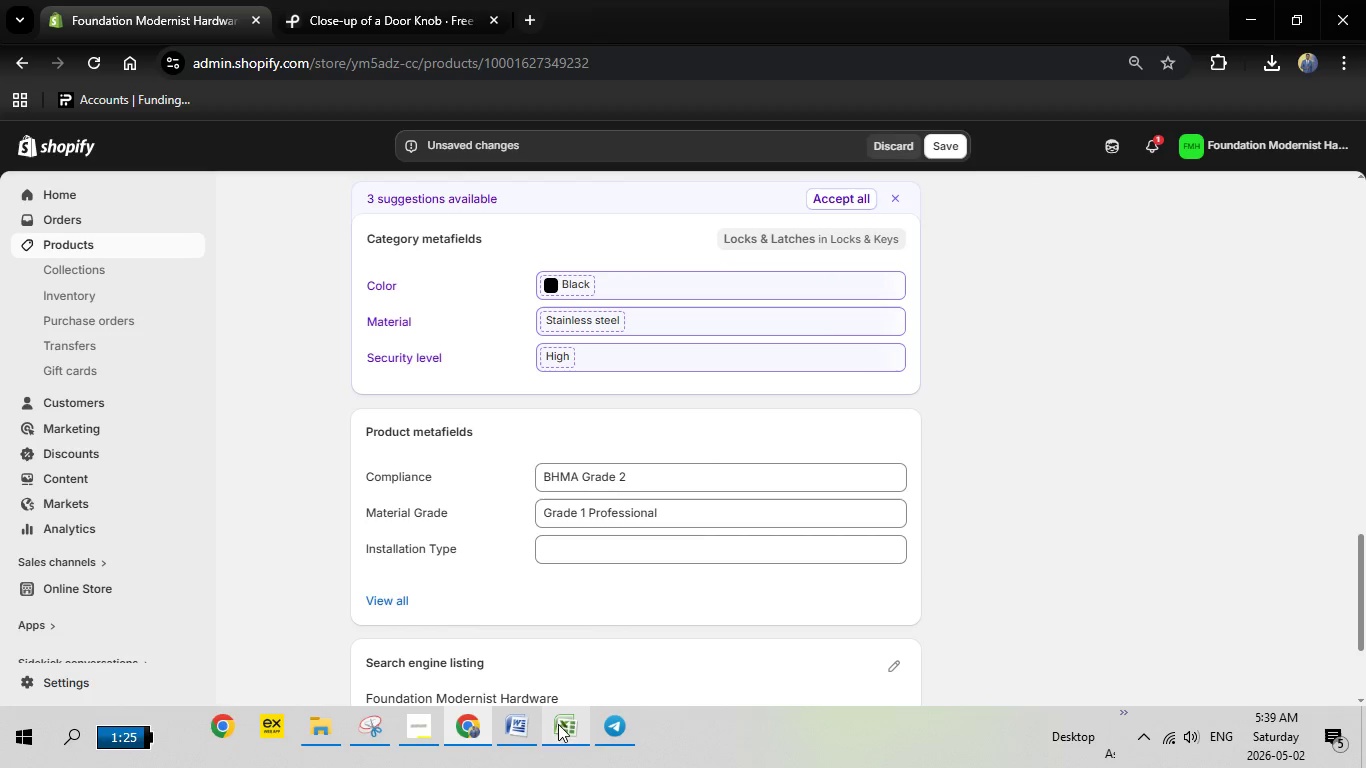 
left_click([531, 732])
 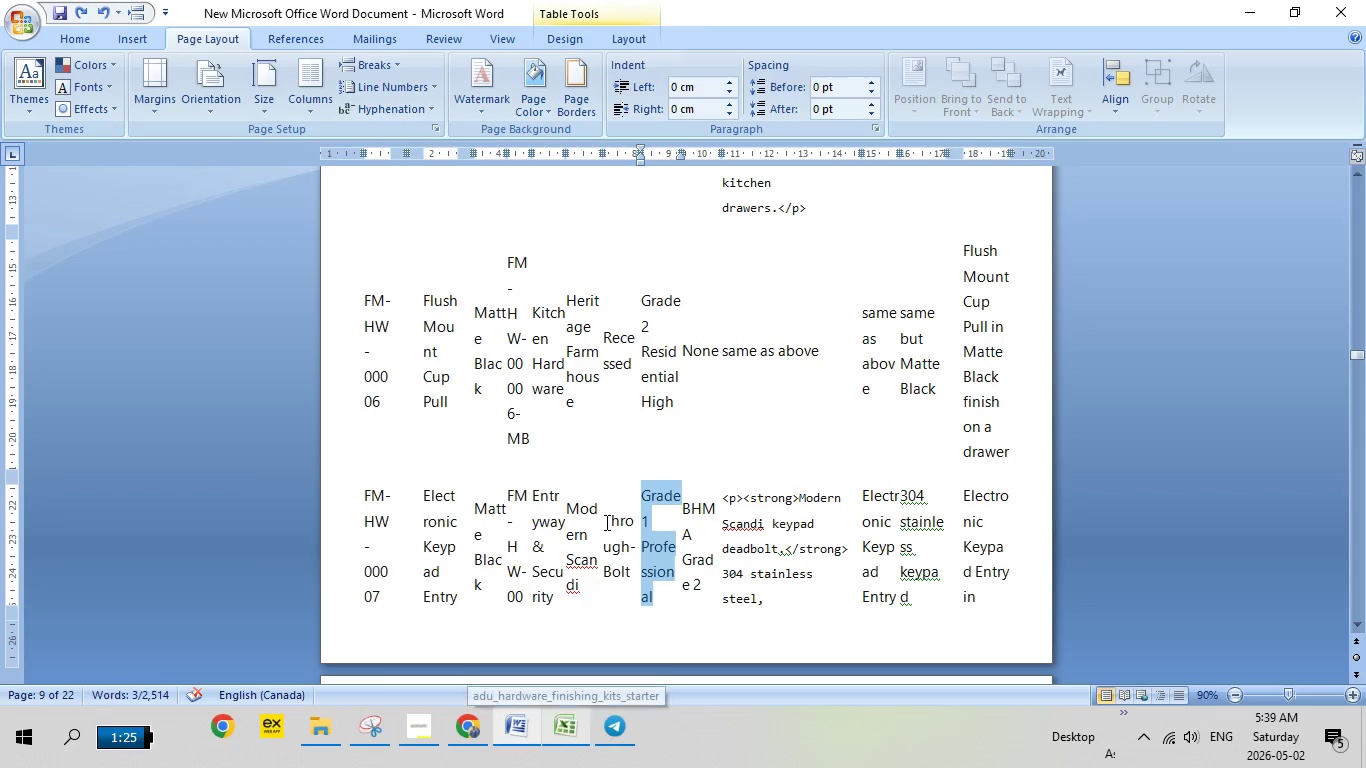 
left_click_drag(start_coordinate=[605, 522], to_coordinate=[628, 567])
 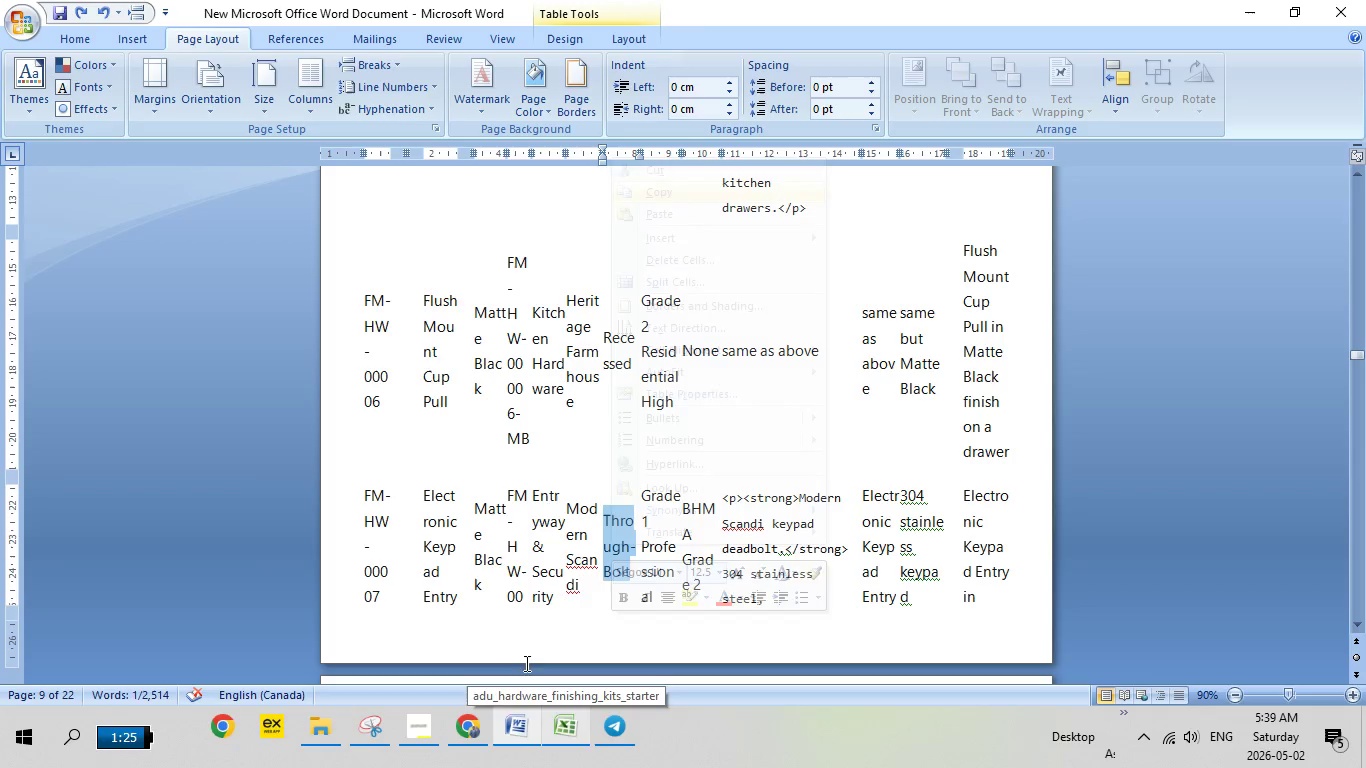 
left_click([464, 736])
 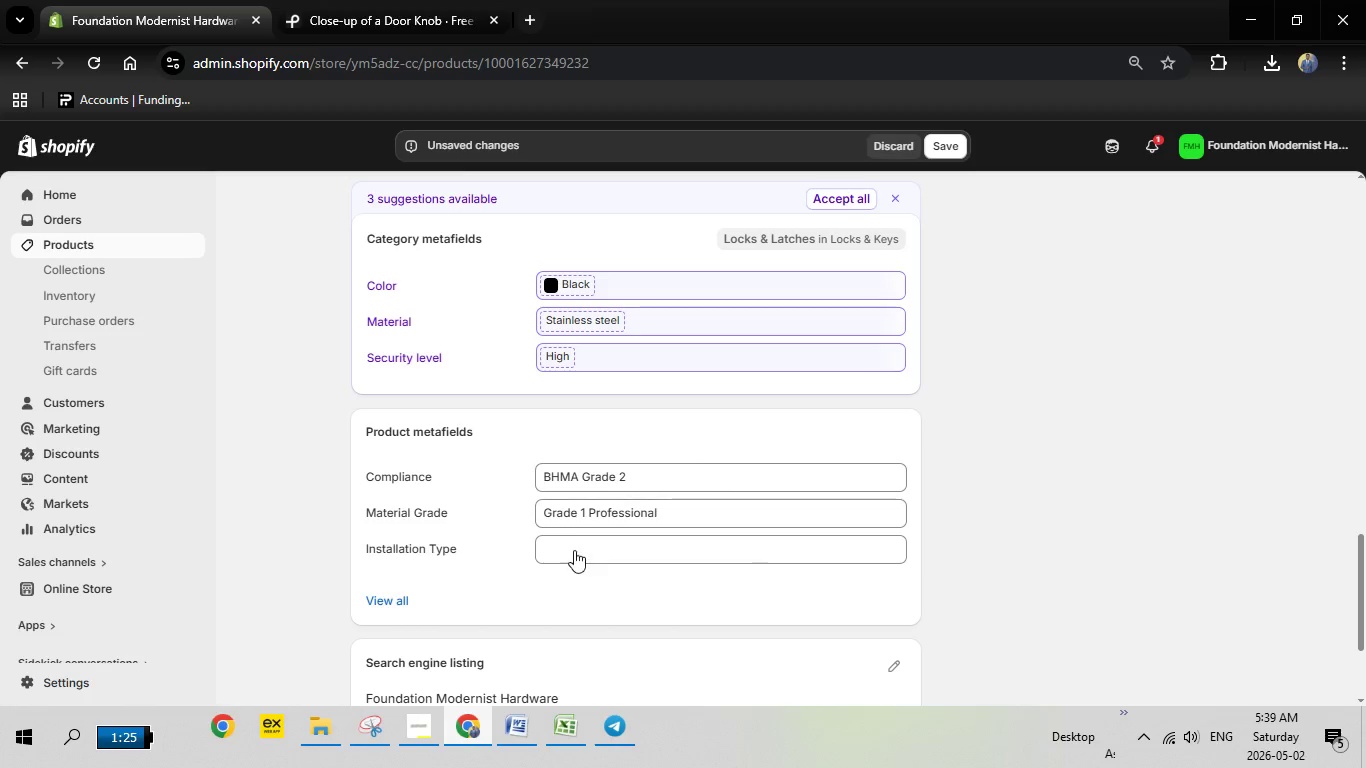 
left_click([574, 550])
 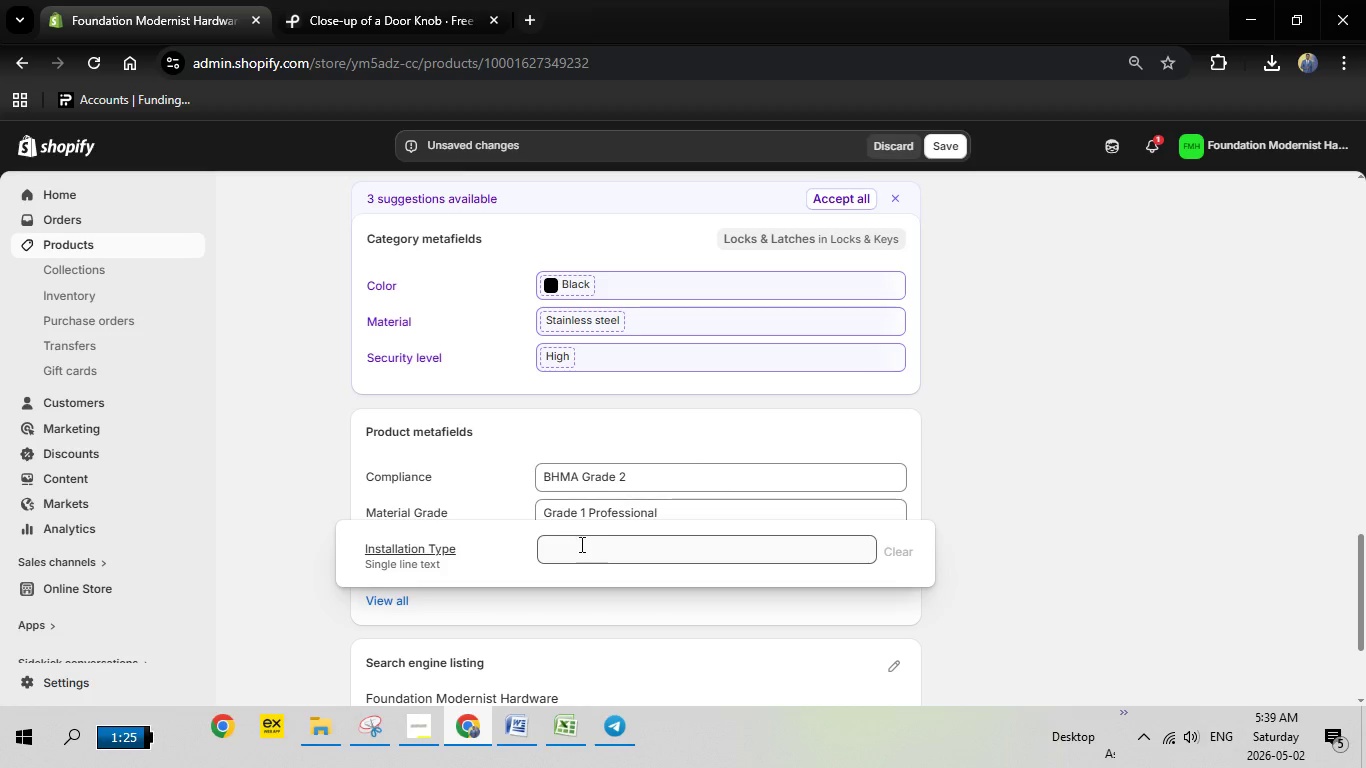 
right_click([580, 544])
 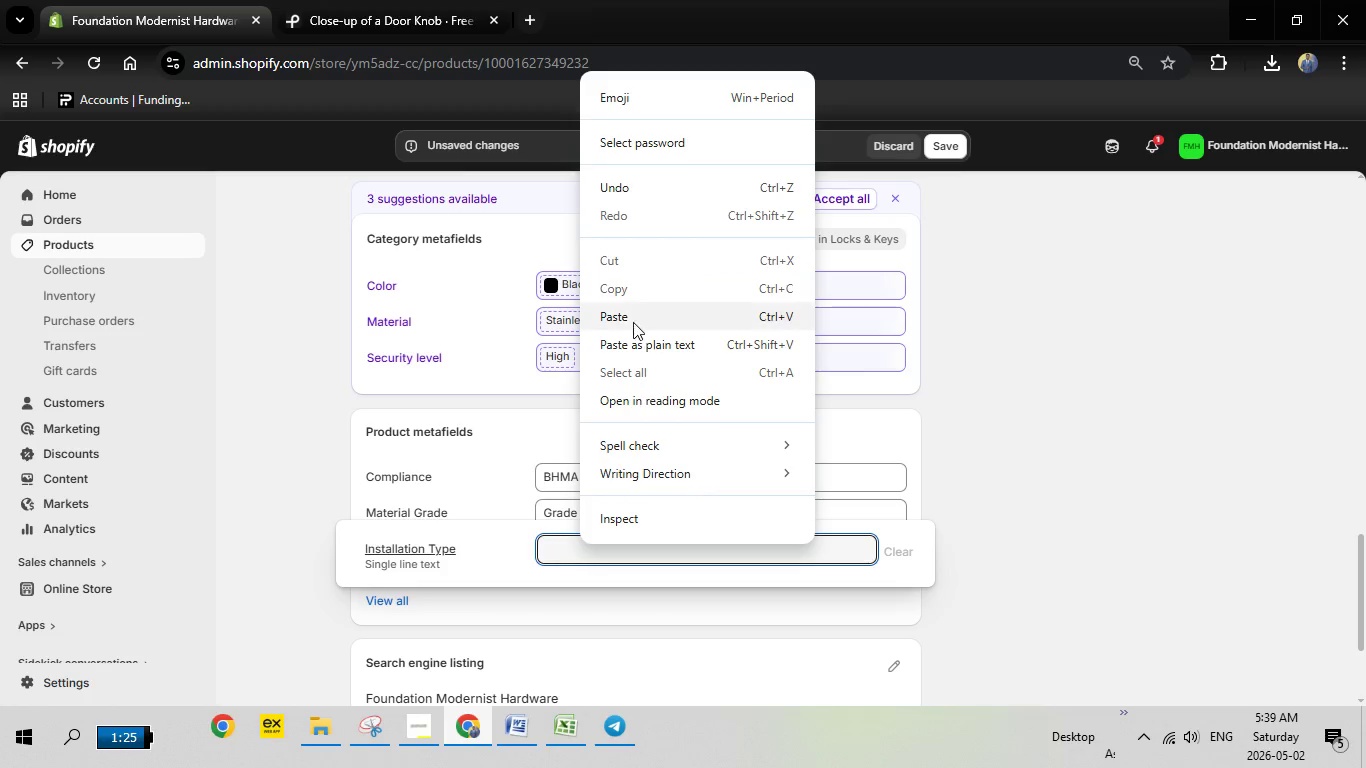 
left_click([633, 322])
 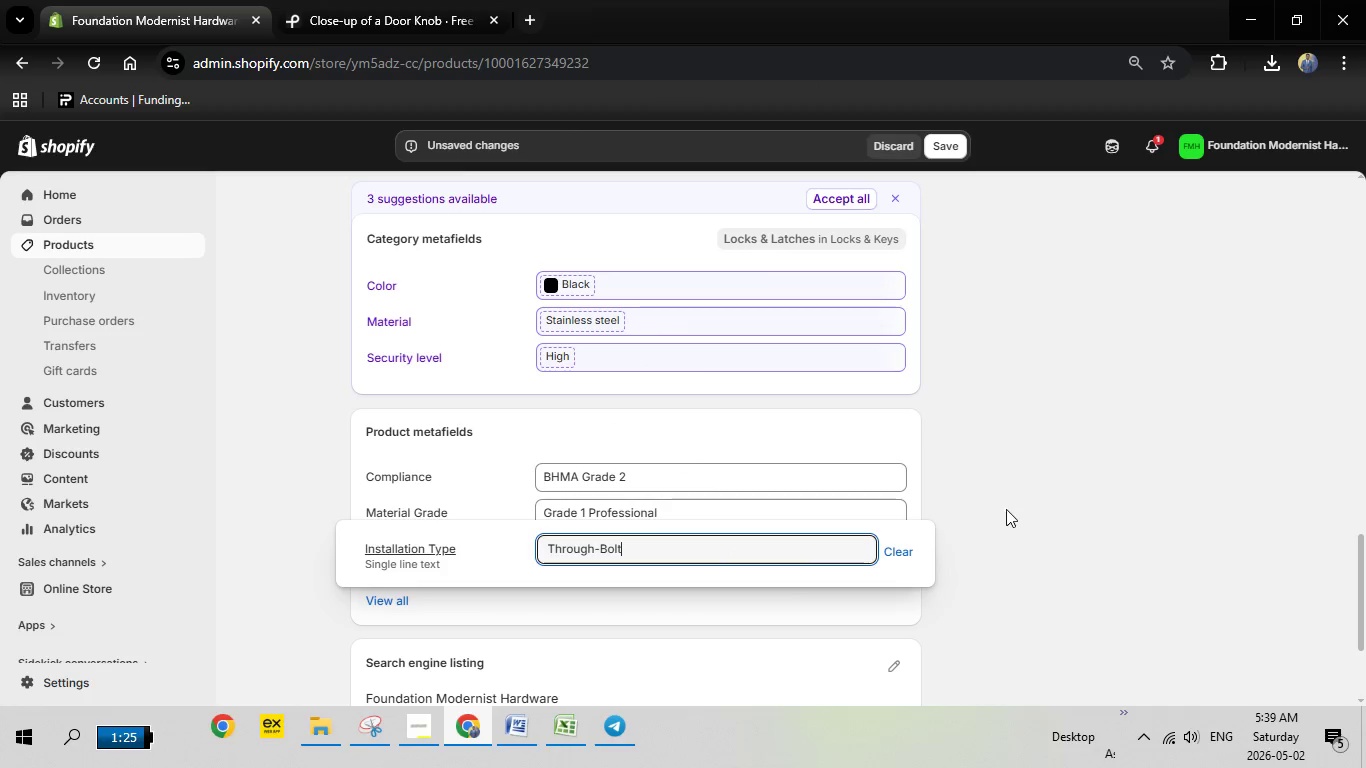 
left_click([1008, 507])
 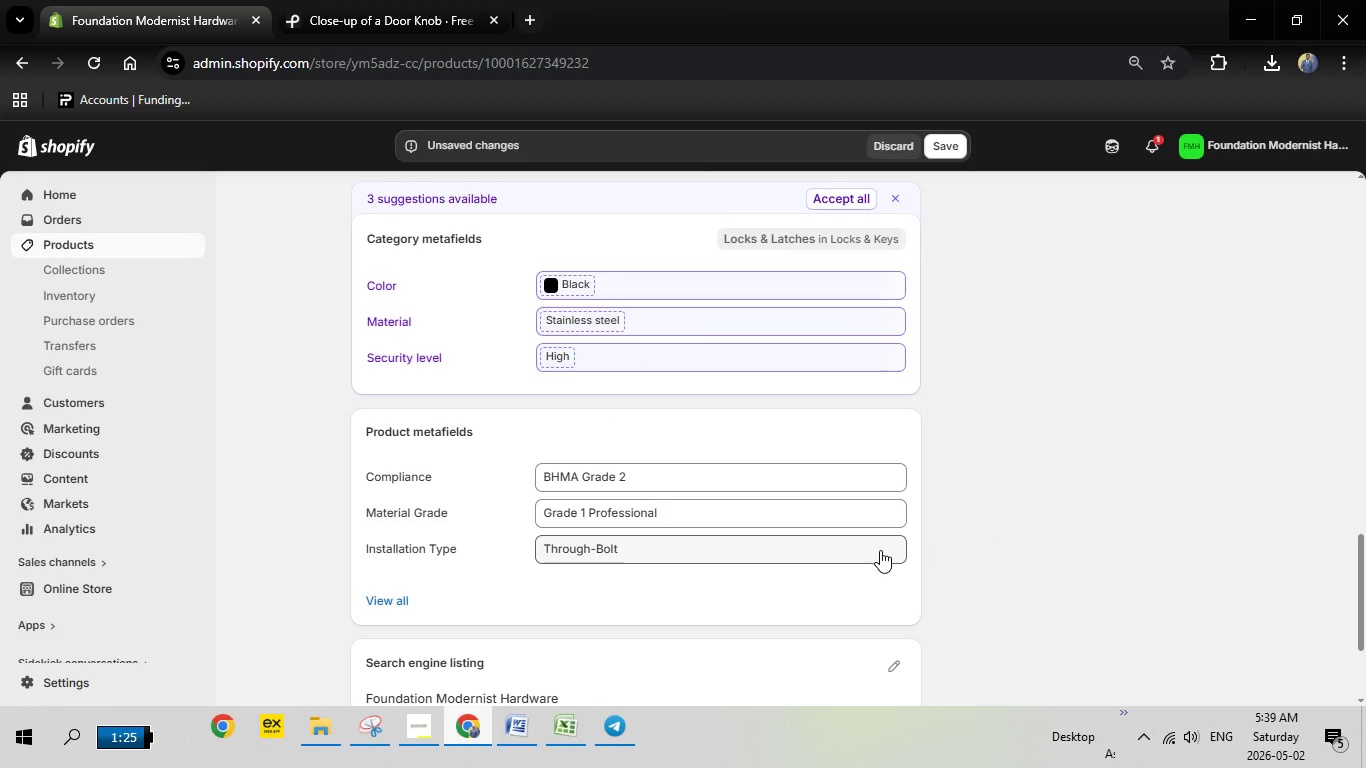 
scroll: coordinate [880, 553], scroll_direction: down, amount: 2.0
 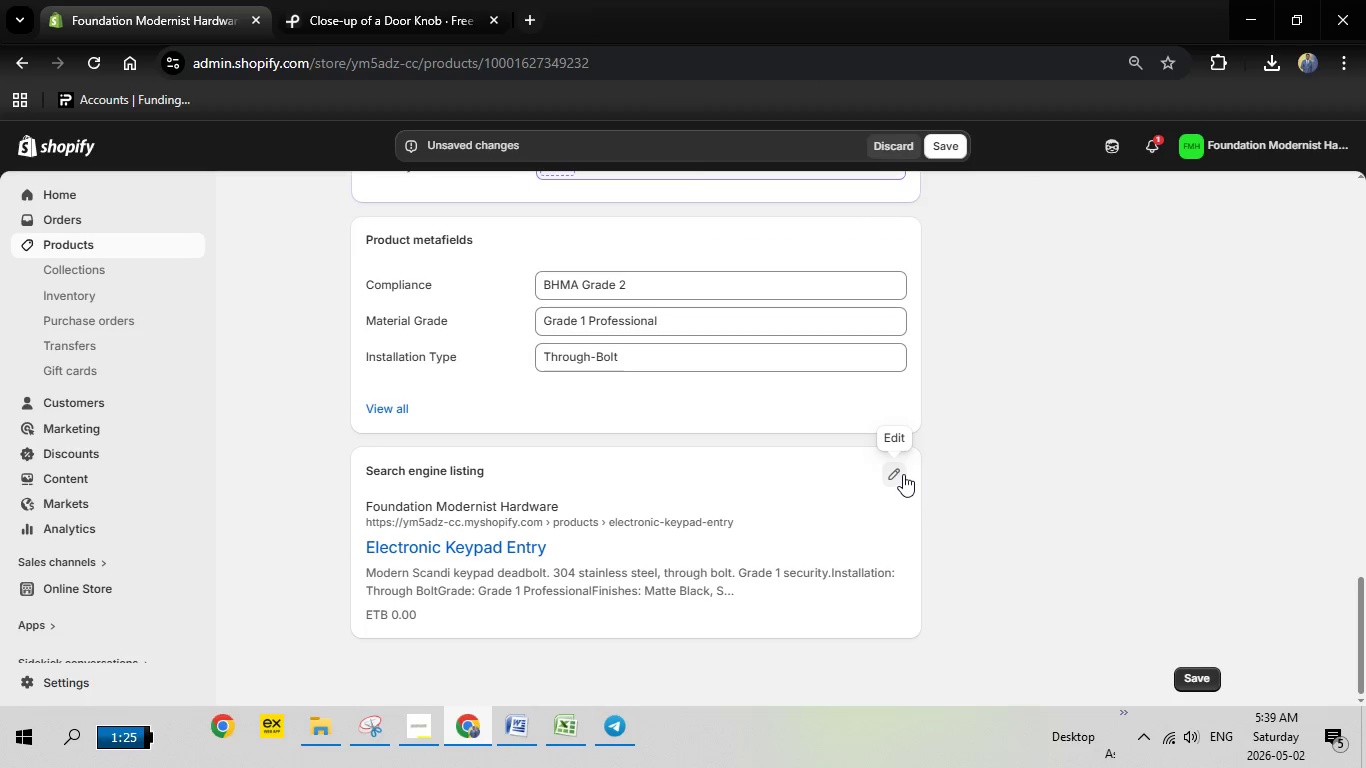 
left_click([903, 474])
 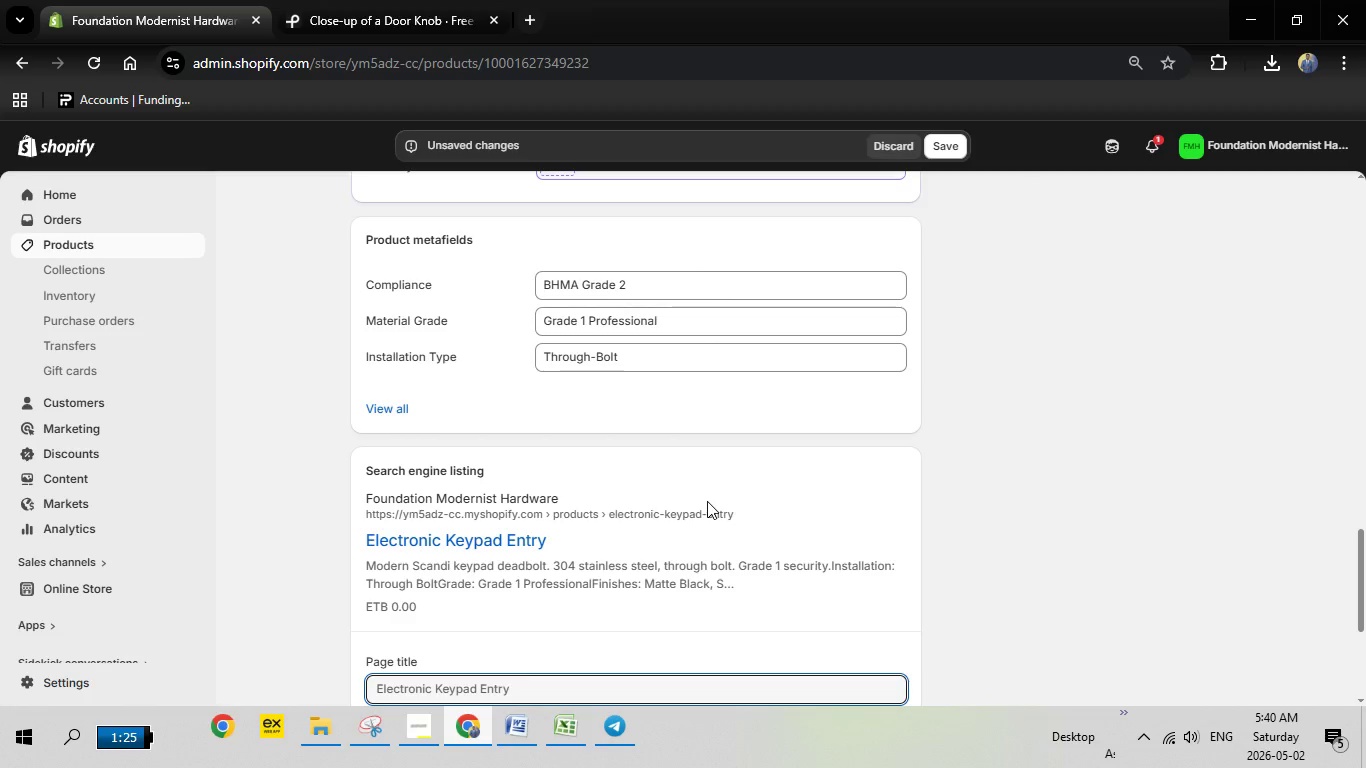 
scroll: coordinate [707, 501], scroll_direction: down, amount: 3.0
 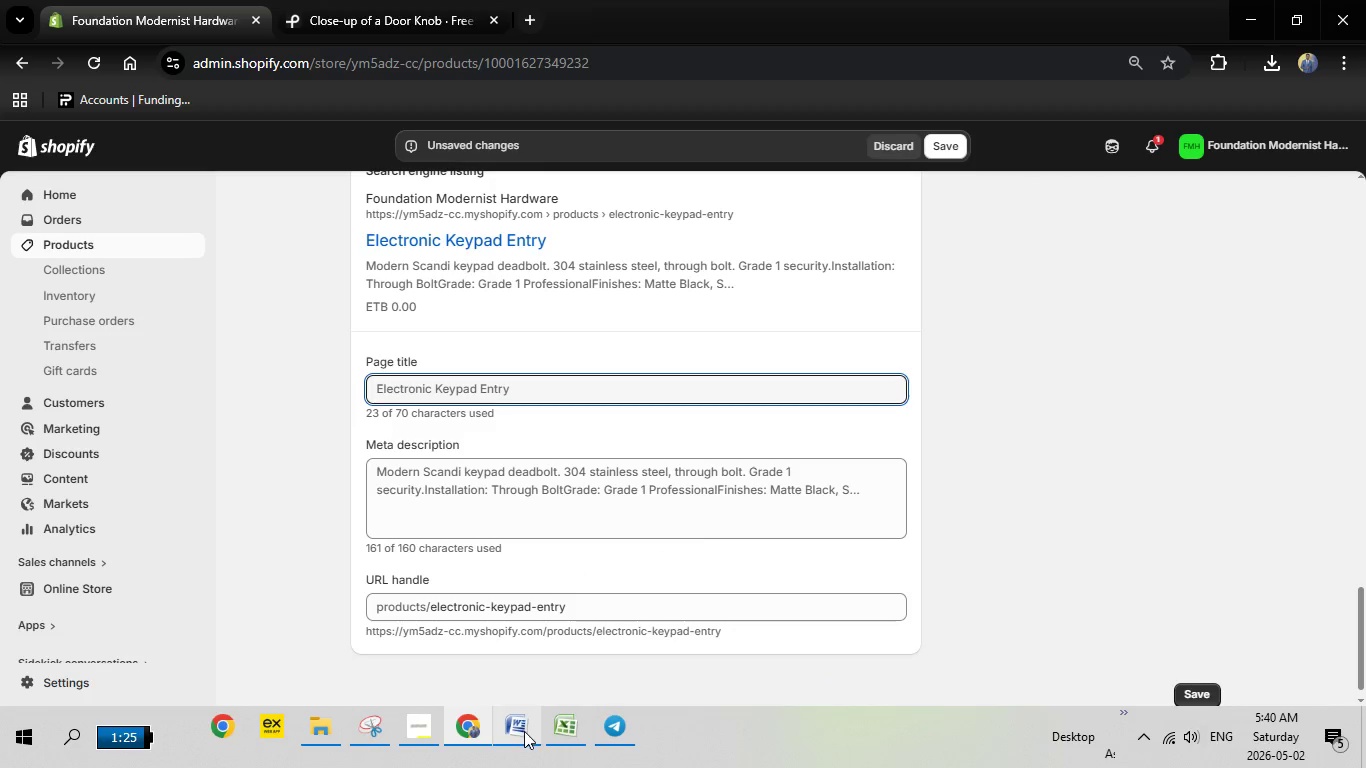 
left_click([520, 731])
 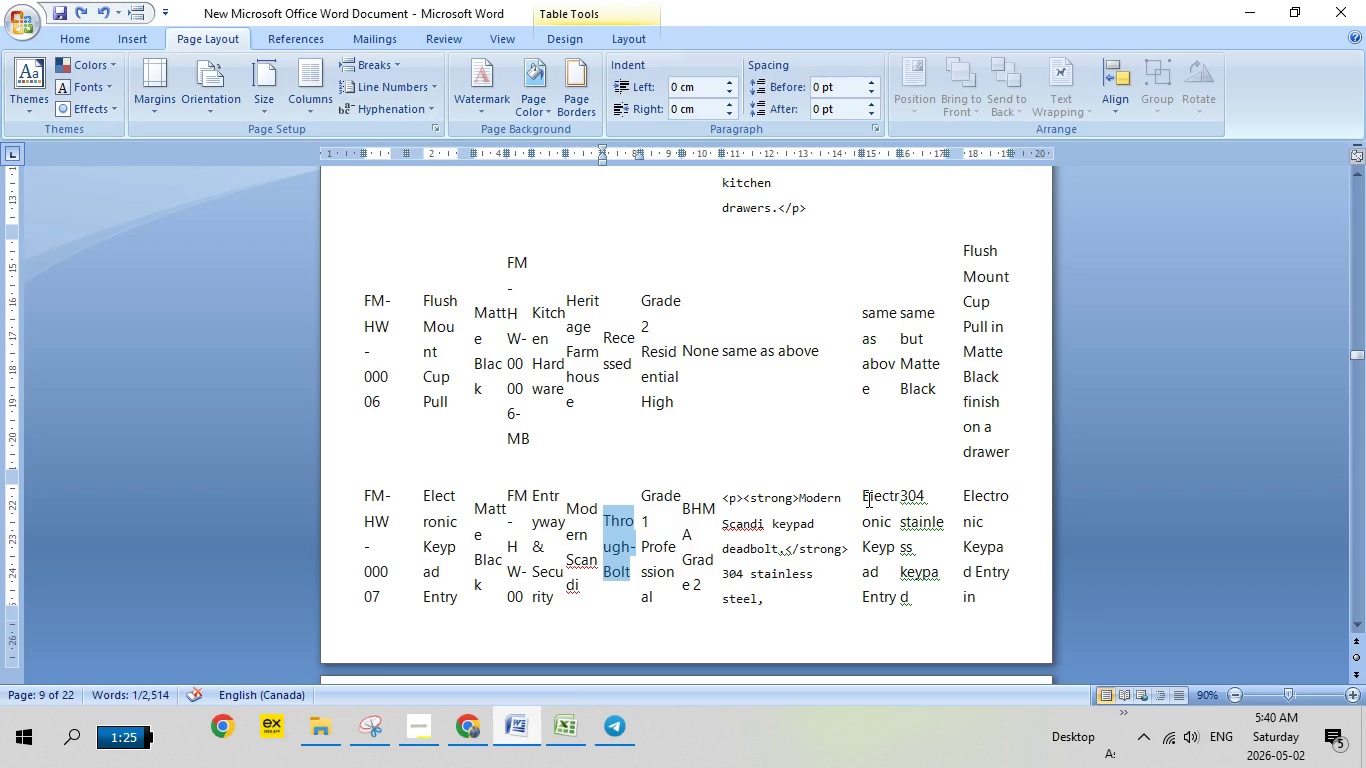 
left_click_drag(start_coordinate=[865, 497], to_coordinate=[882, 536])
 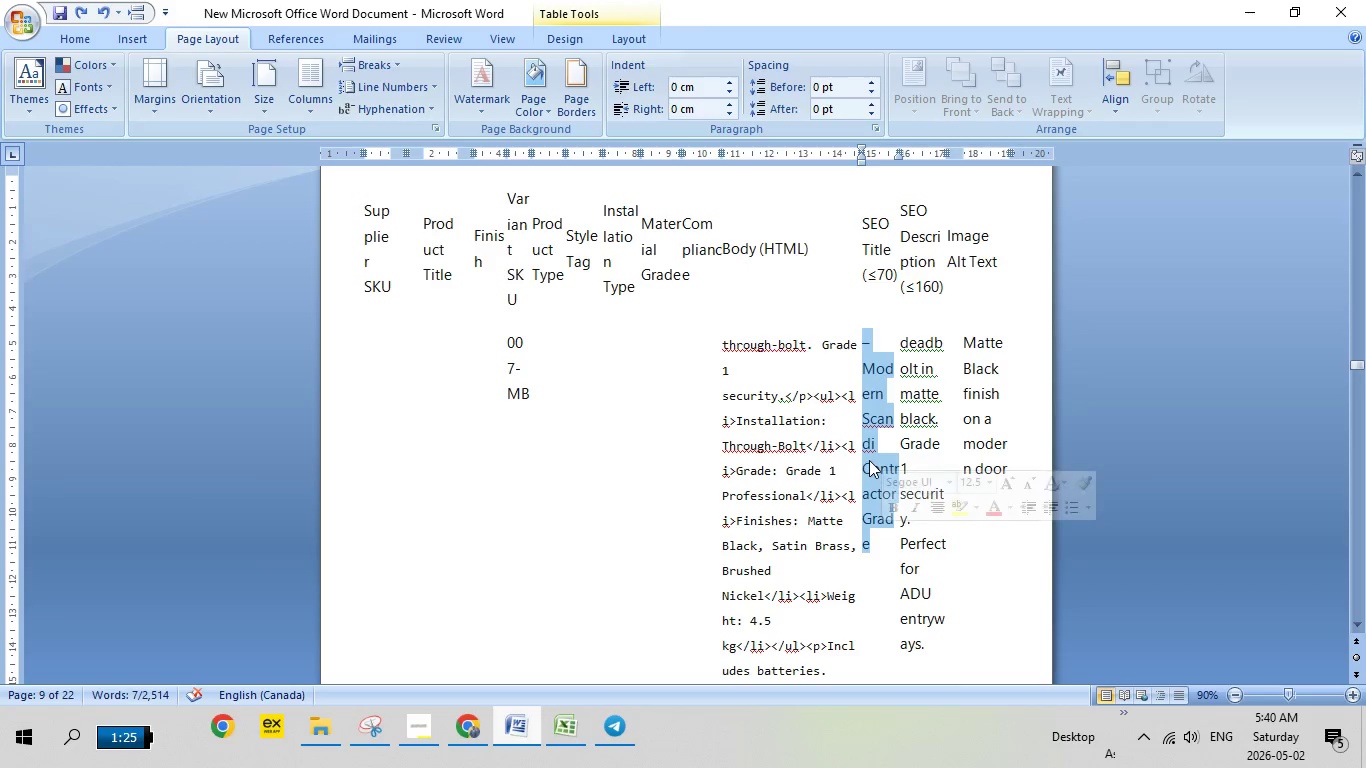 
scroll: coordinate [884, 540], scroll_direction: down, amount: 13.0
 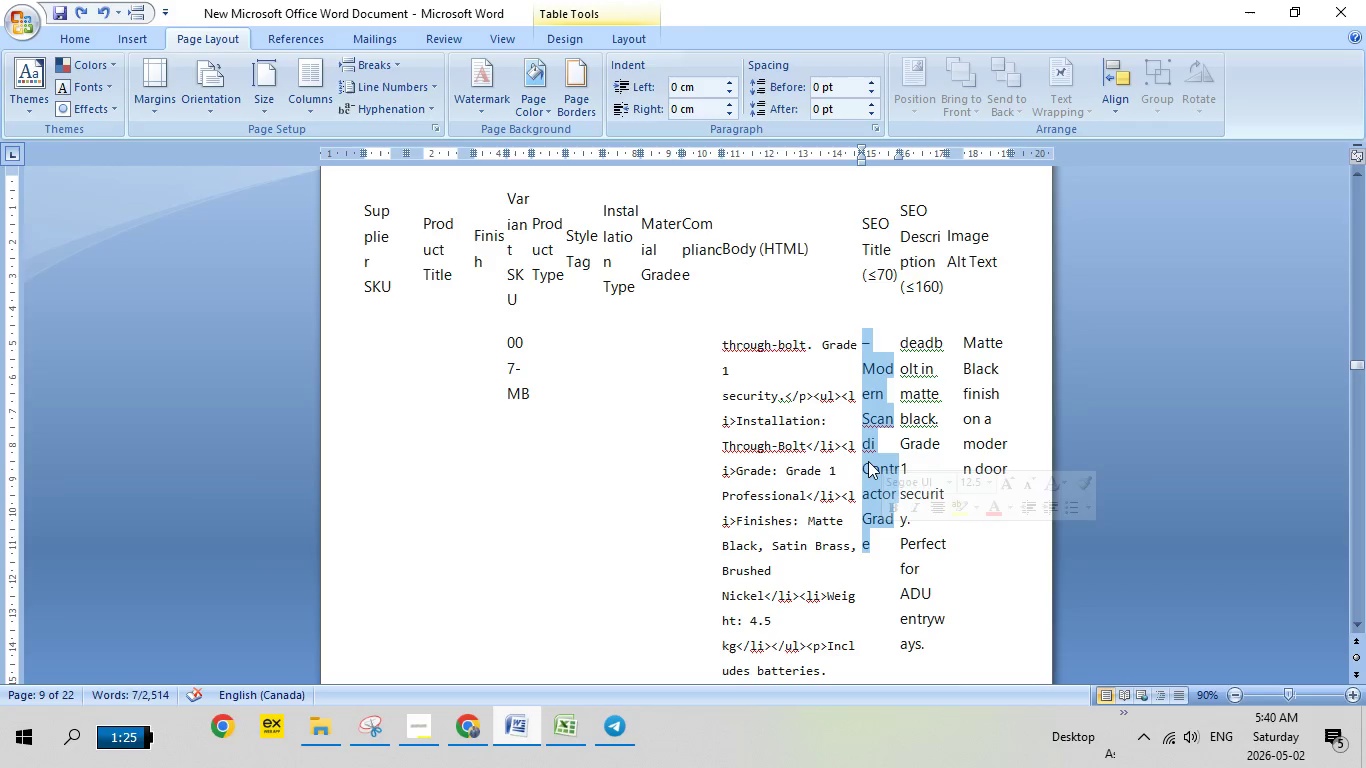 
right_click([869, 460])
 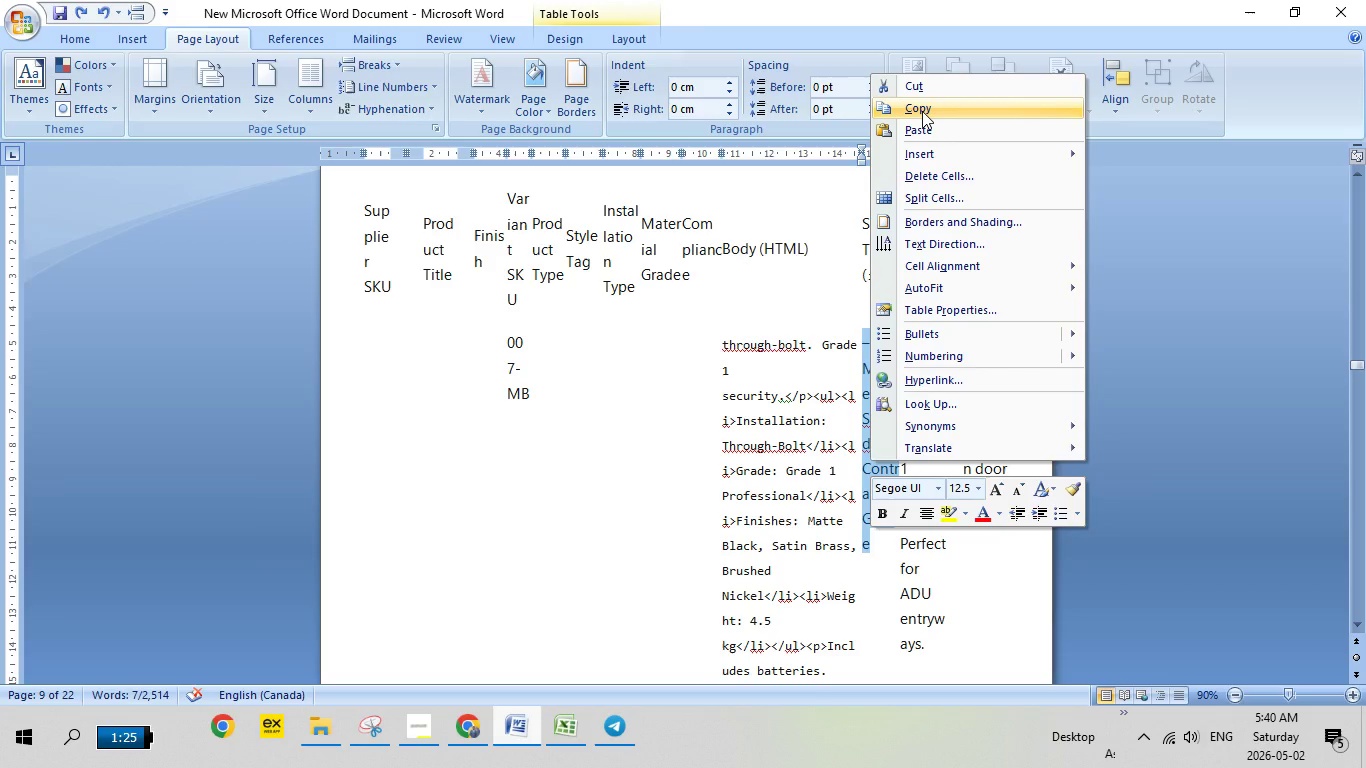 
left_click([922, 111])
 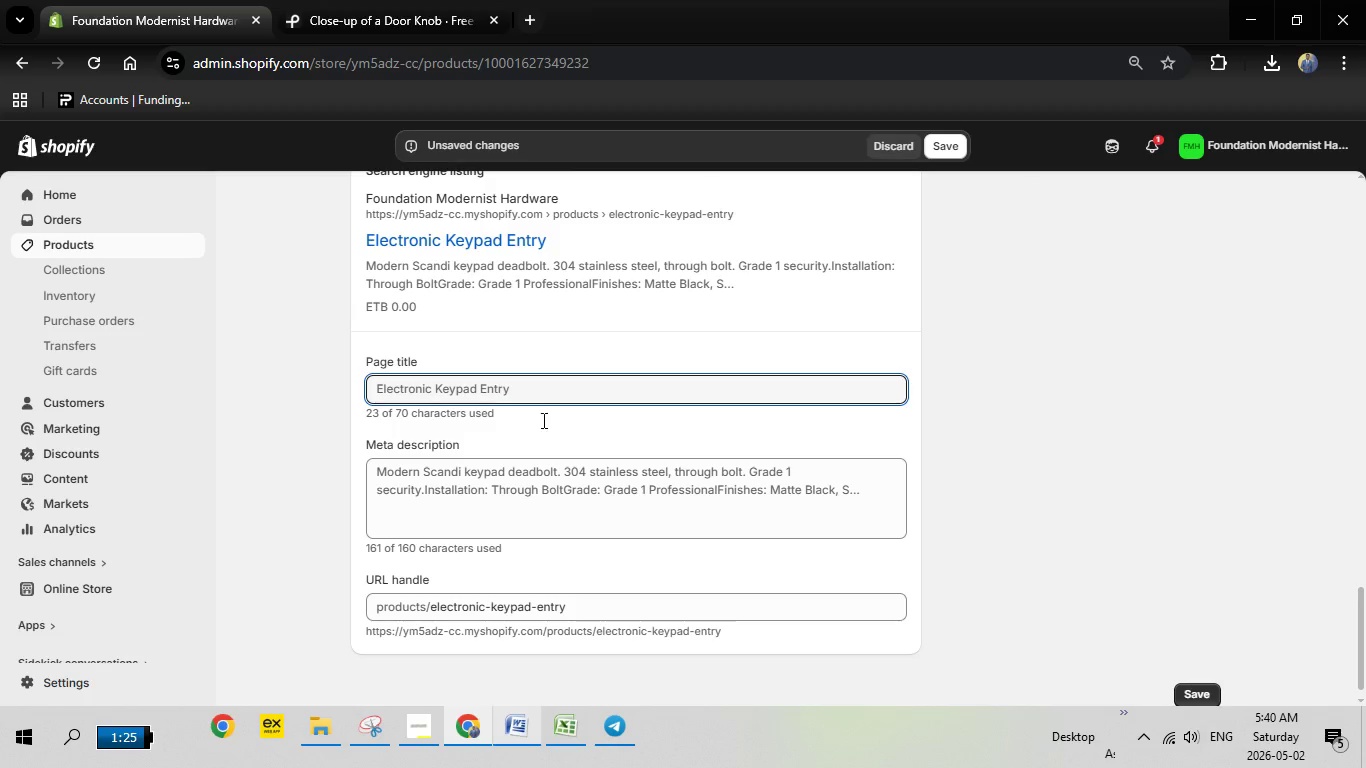 
left_click_drag(start_coordinate=[548, 394], to_coordinate=[365, 385])
 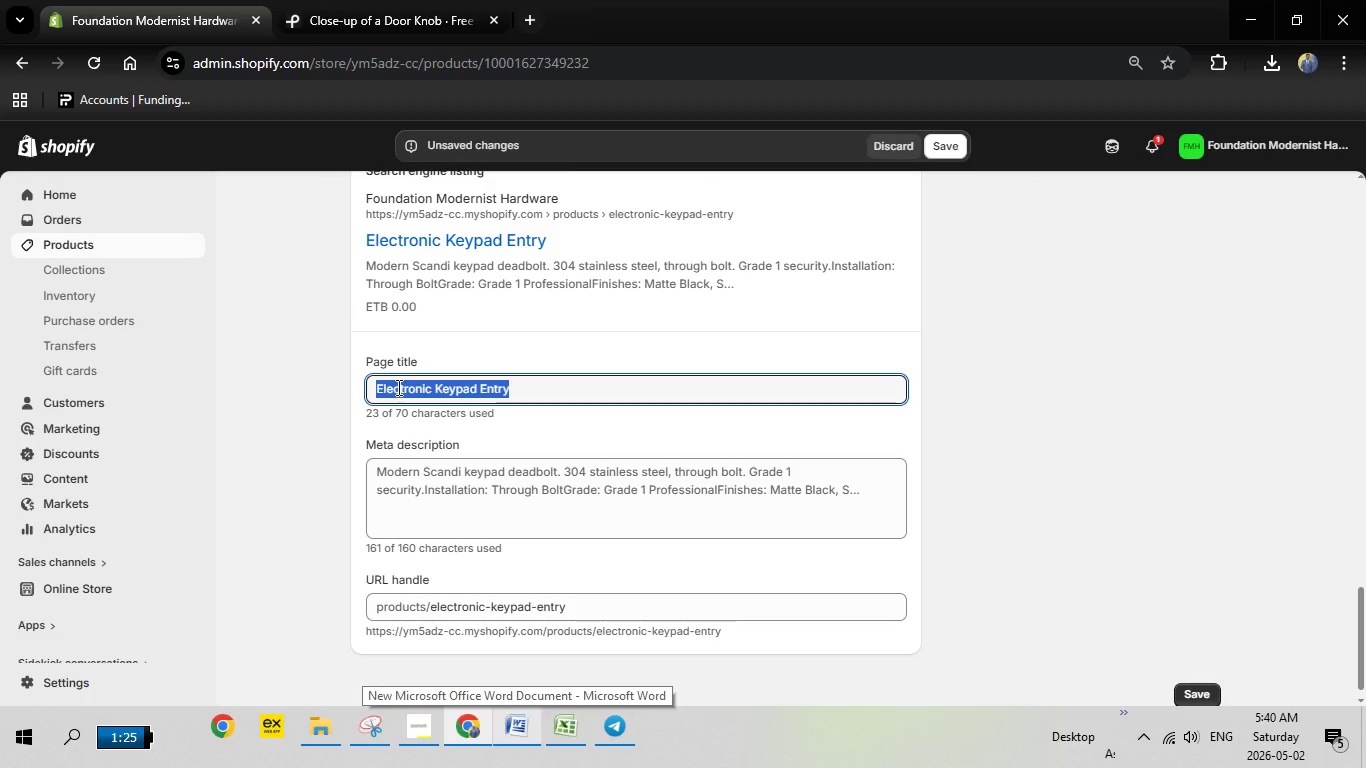 
key(Backspace)
 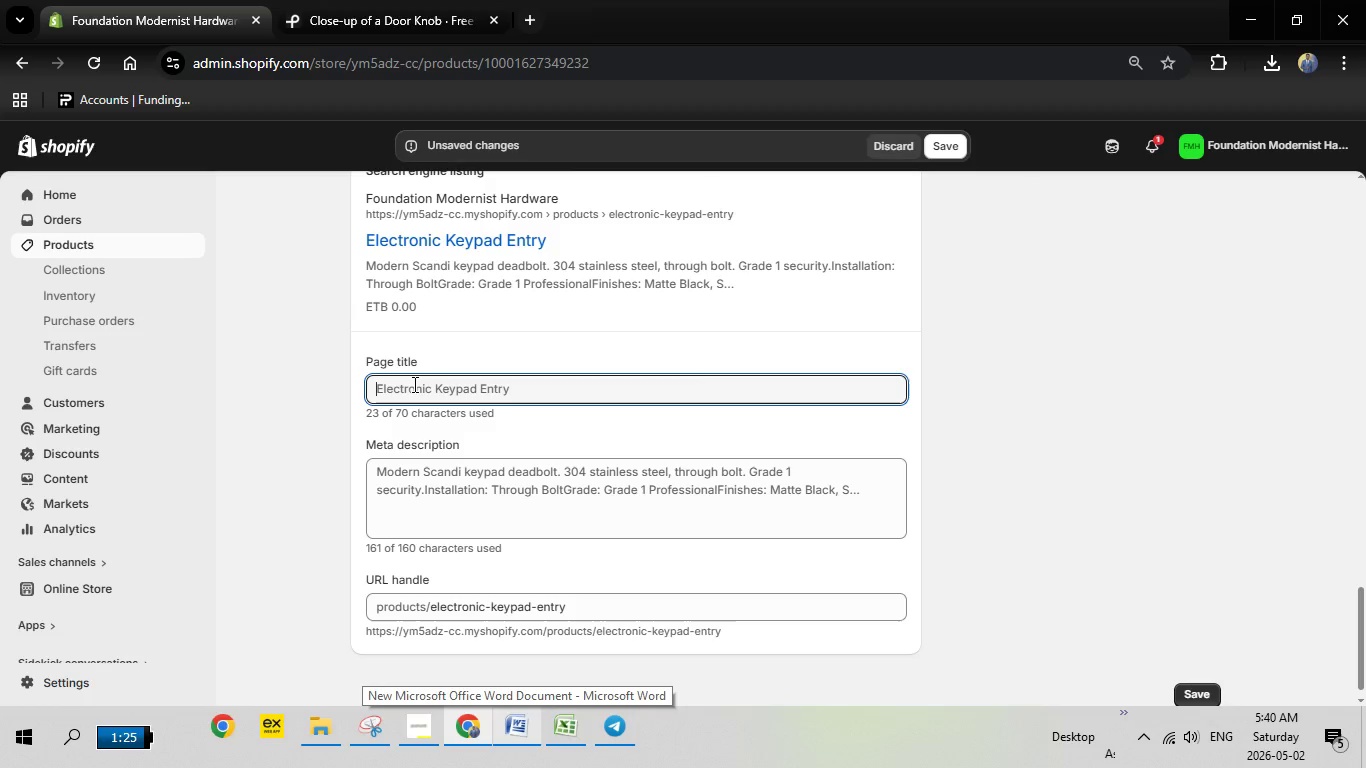 
right_click([413, 384])
 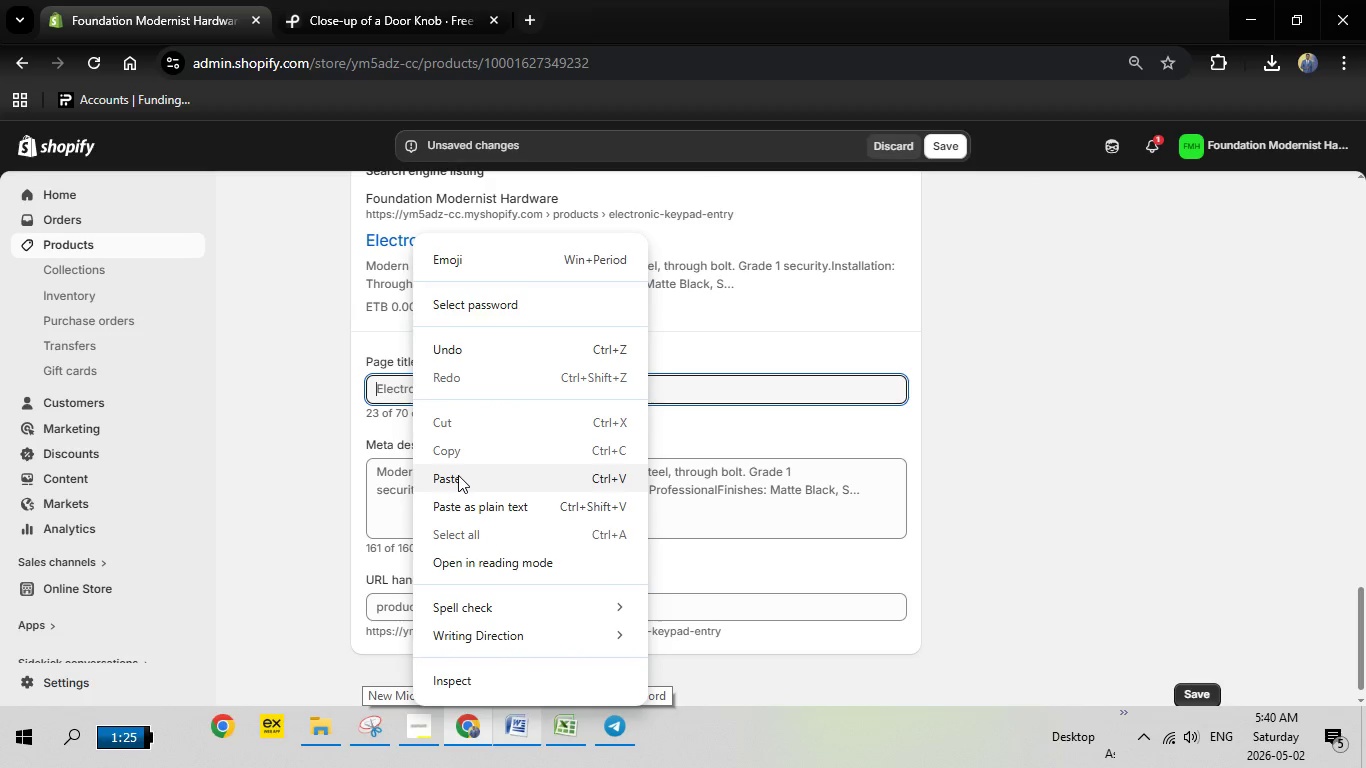 
left_click([458, 475])
 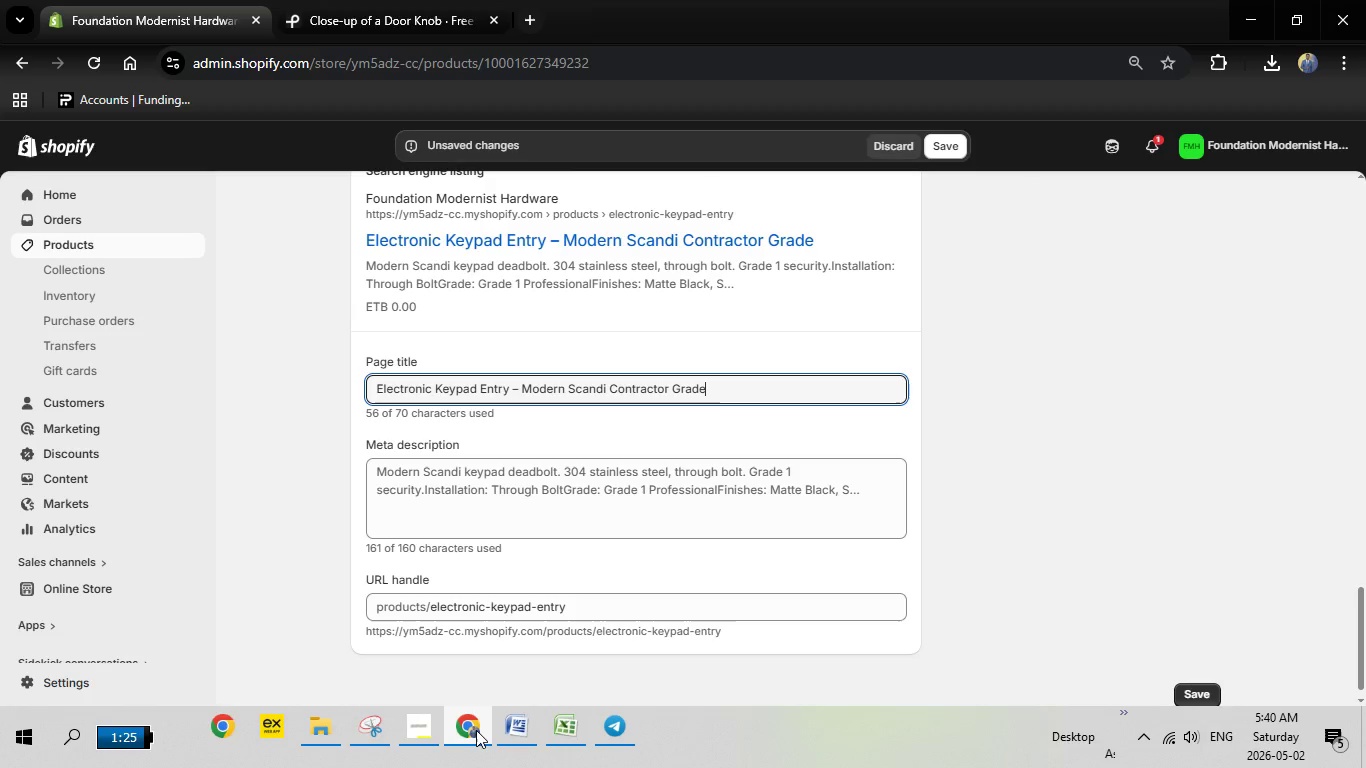 
left_click([475, 730])
 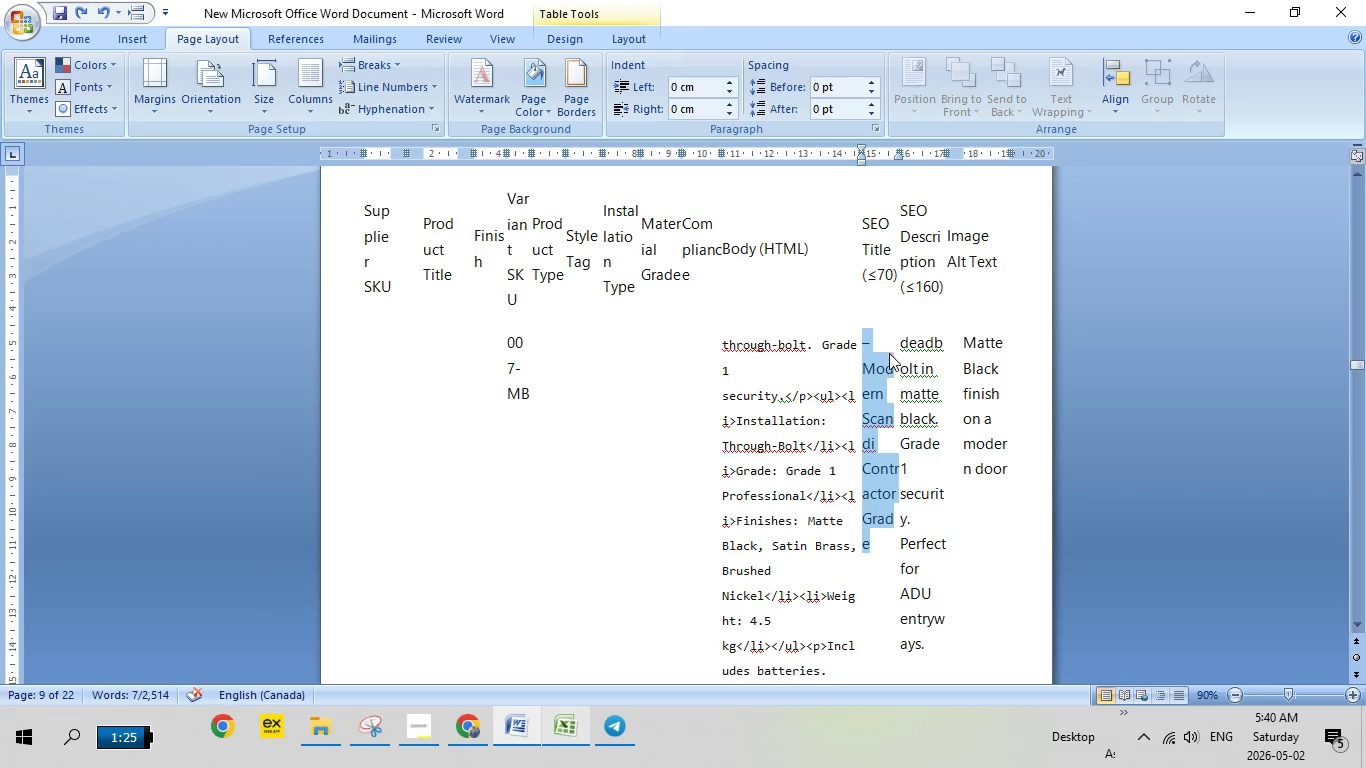 
scroll: coordinate [899, 364], scroll_direction: up, amount: 8.0
 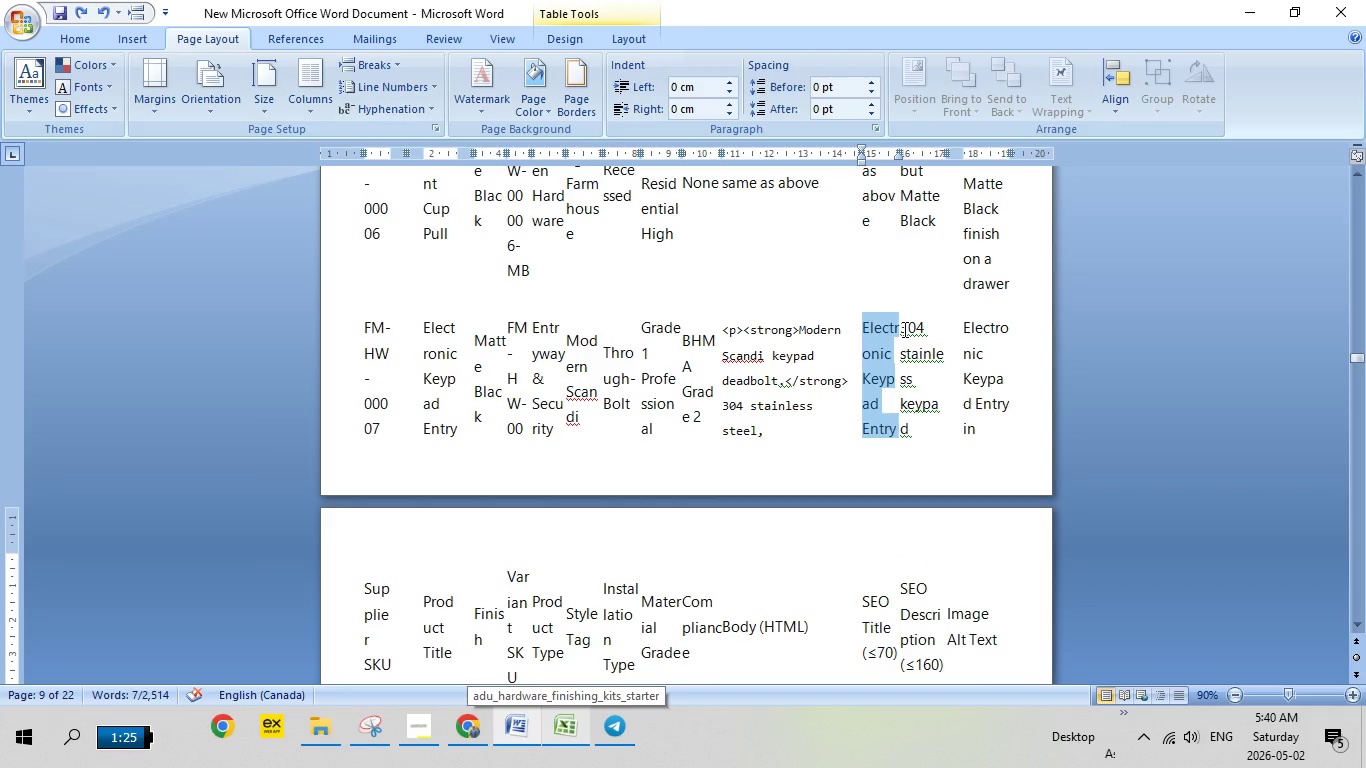 
left_click_drag(start_coordinate=[903, 329], to_coordinate=[924, 435])
 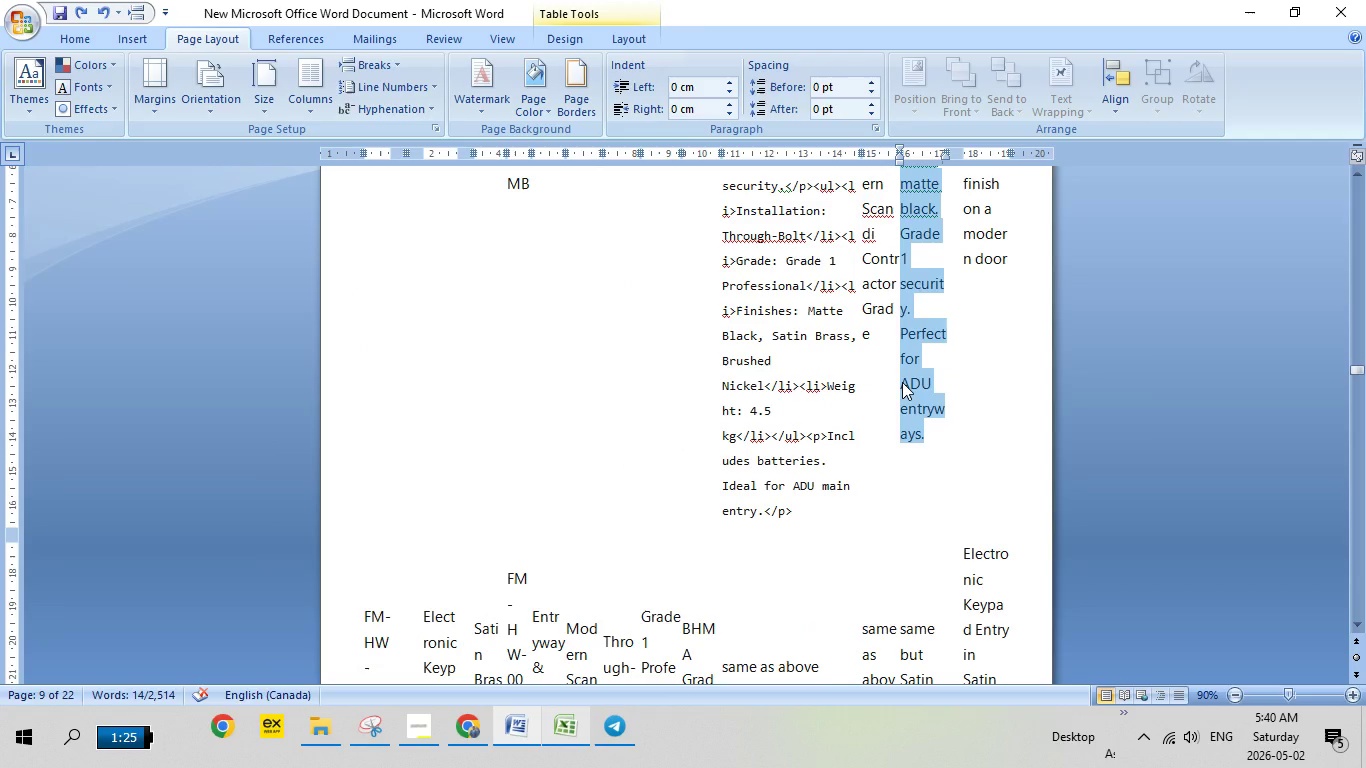 
scroll: coordinate [923, 458], scroll_direction: down, amount: 13.0
 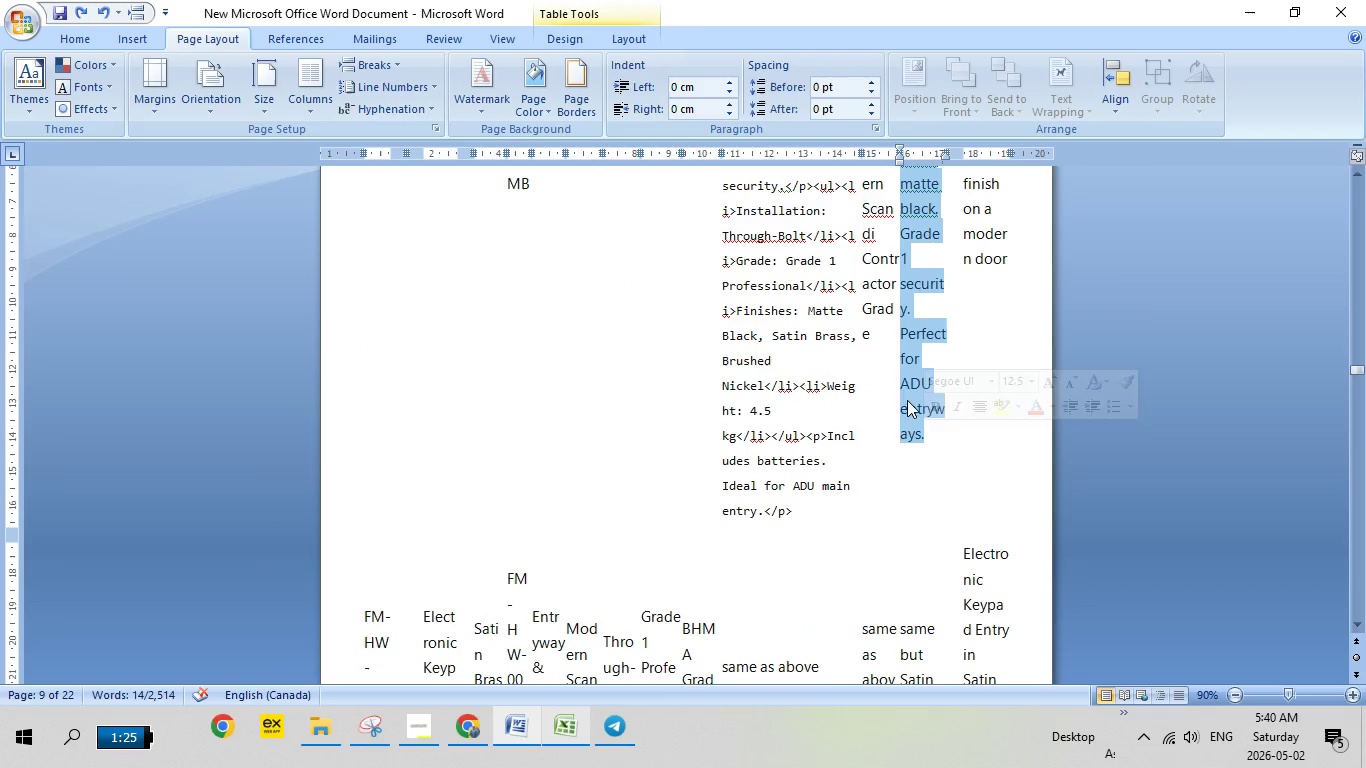 
right_click([902, 382])
 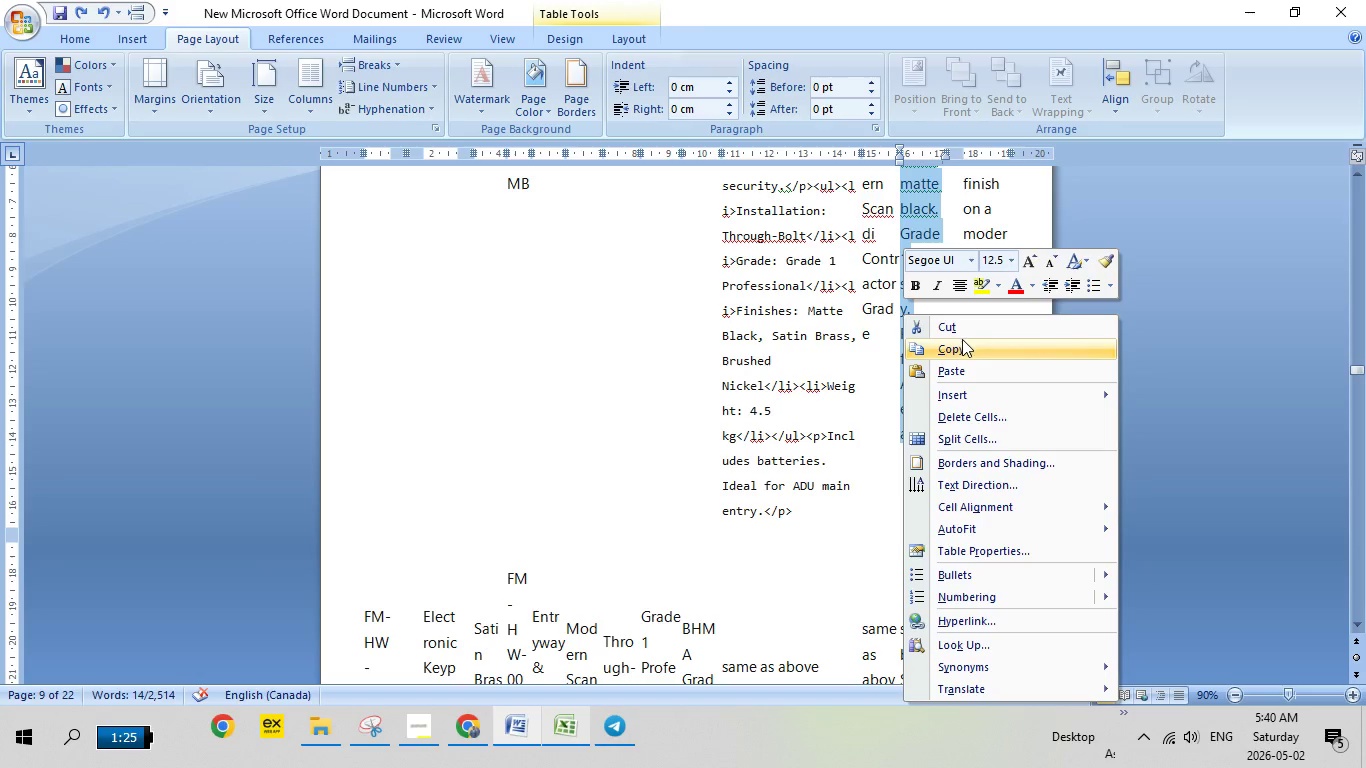 
left_click([960, 344])
 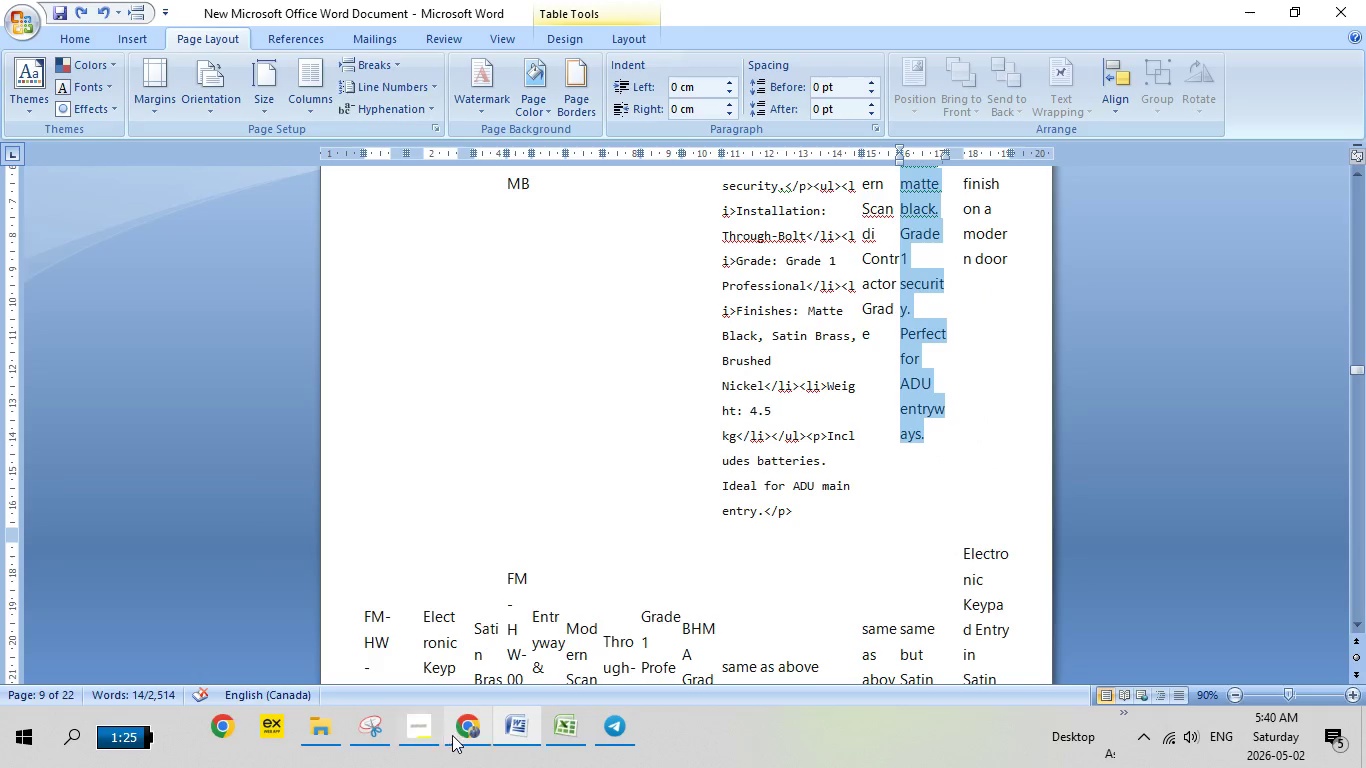 
left_click([457, 733])
 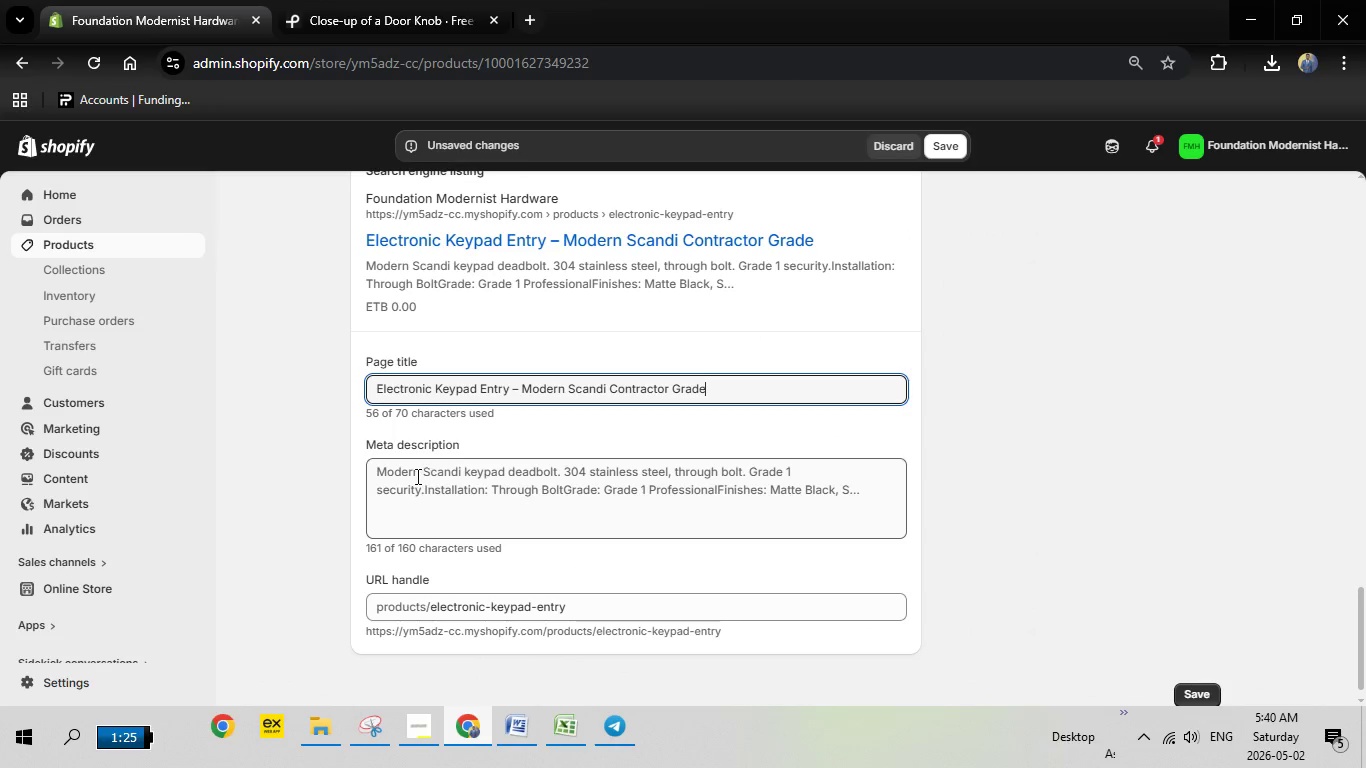 
left_click([416, 476])
 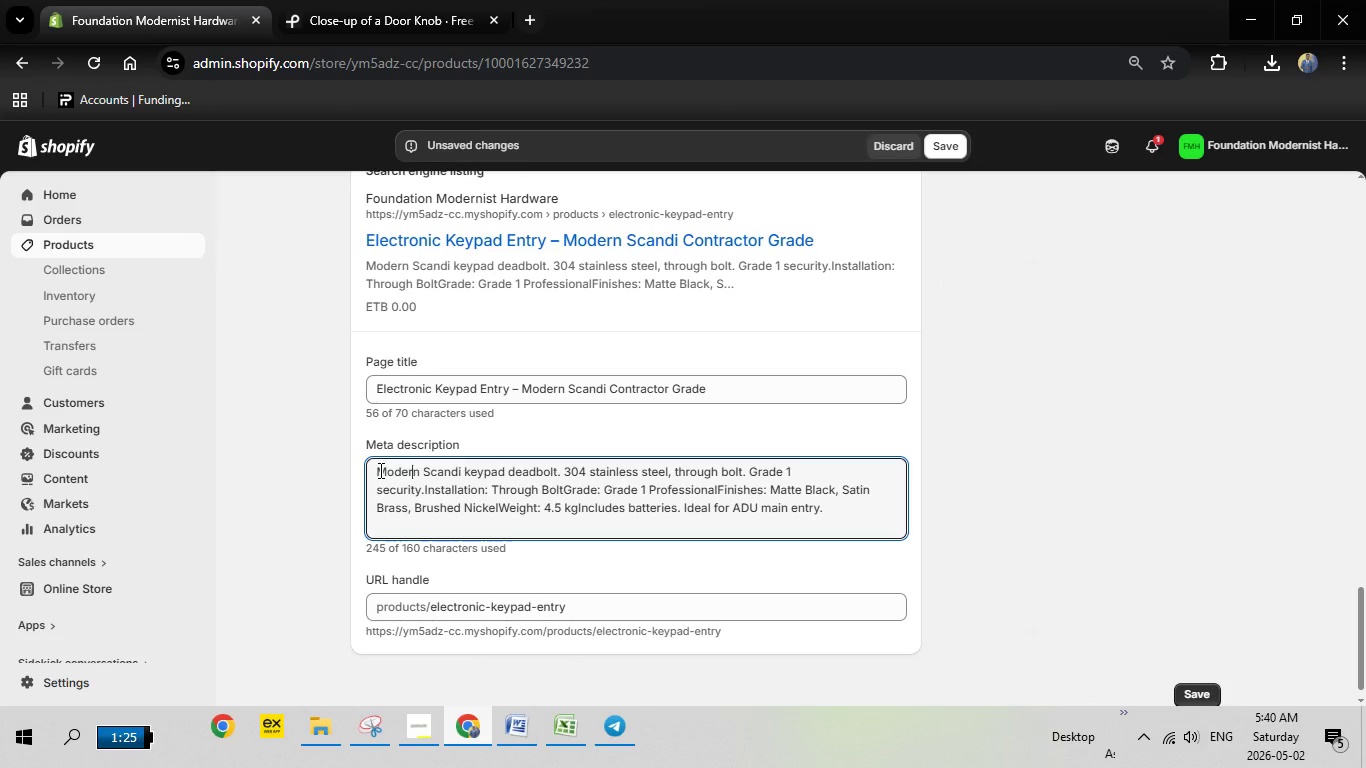 
left_click_drag(start_coordinate=[379, 470], to_coordinate=[843, 506])
 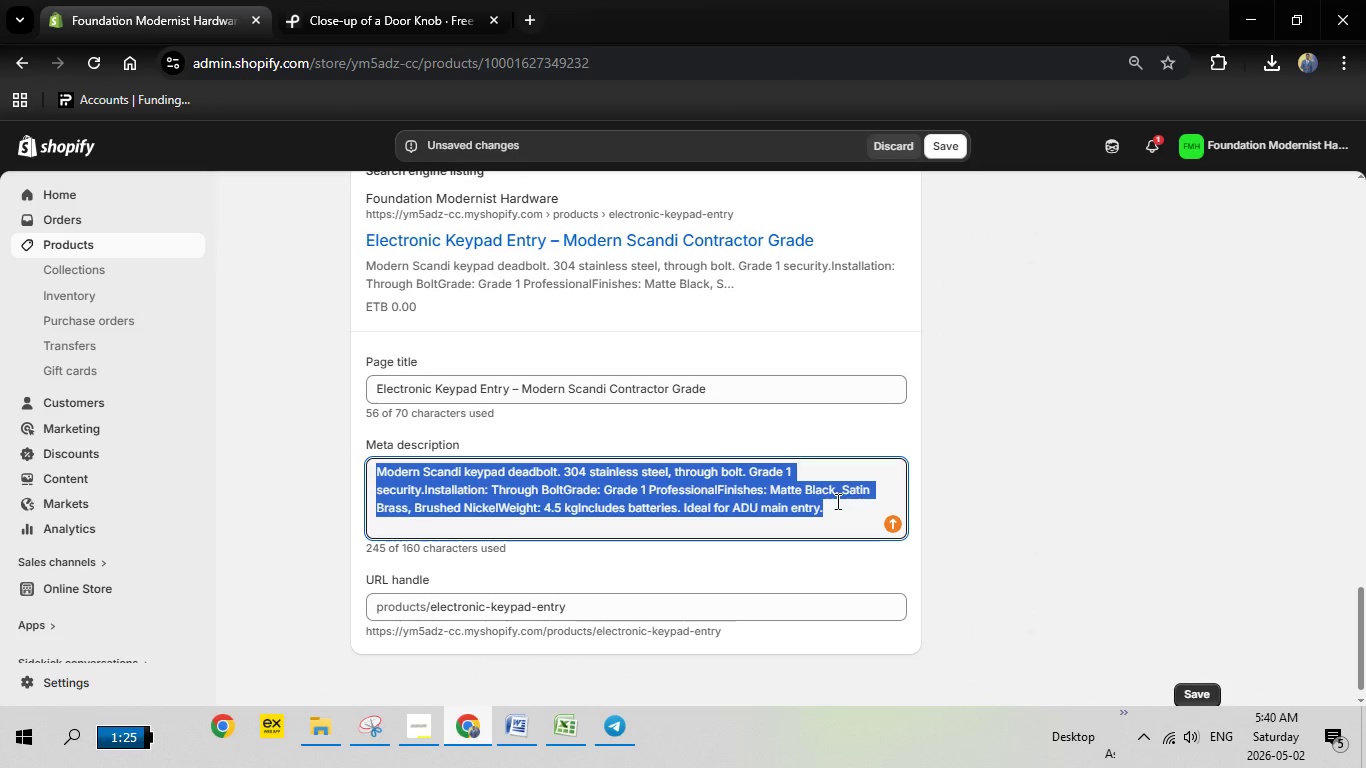 
key(Backspace)
 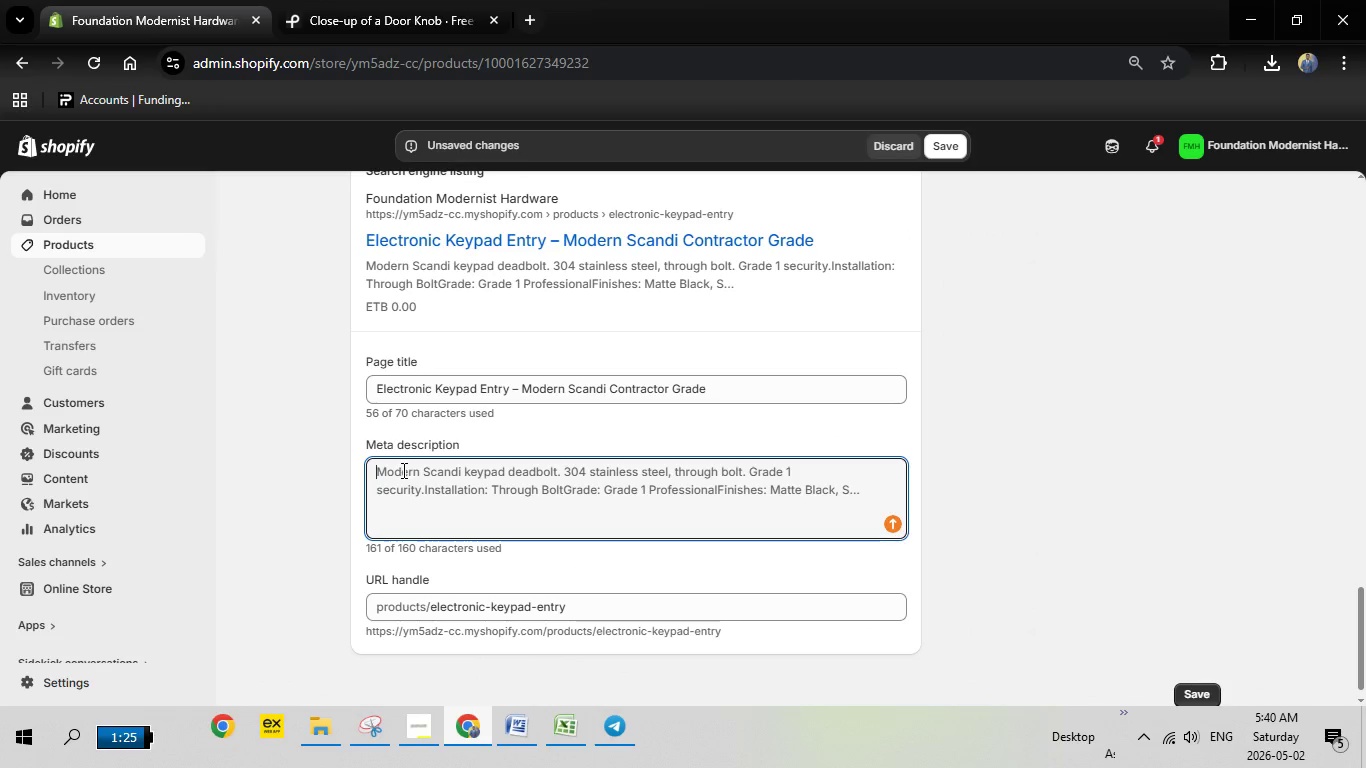 
right_click([402, 470])
 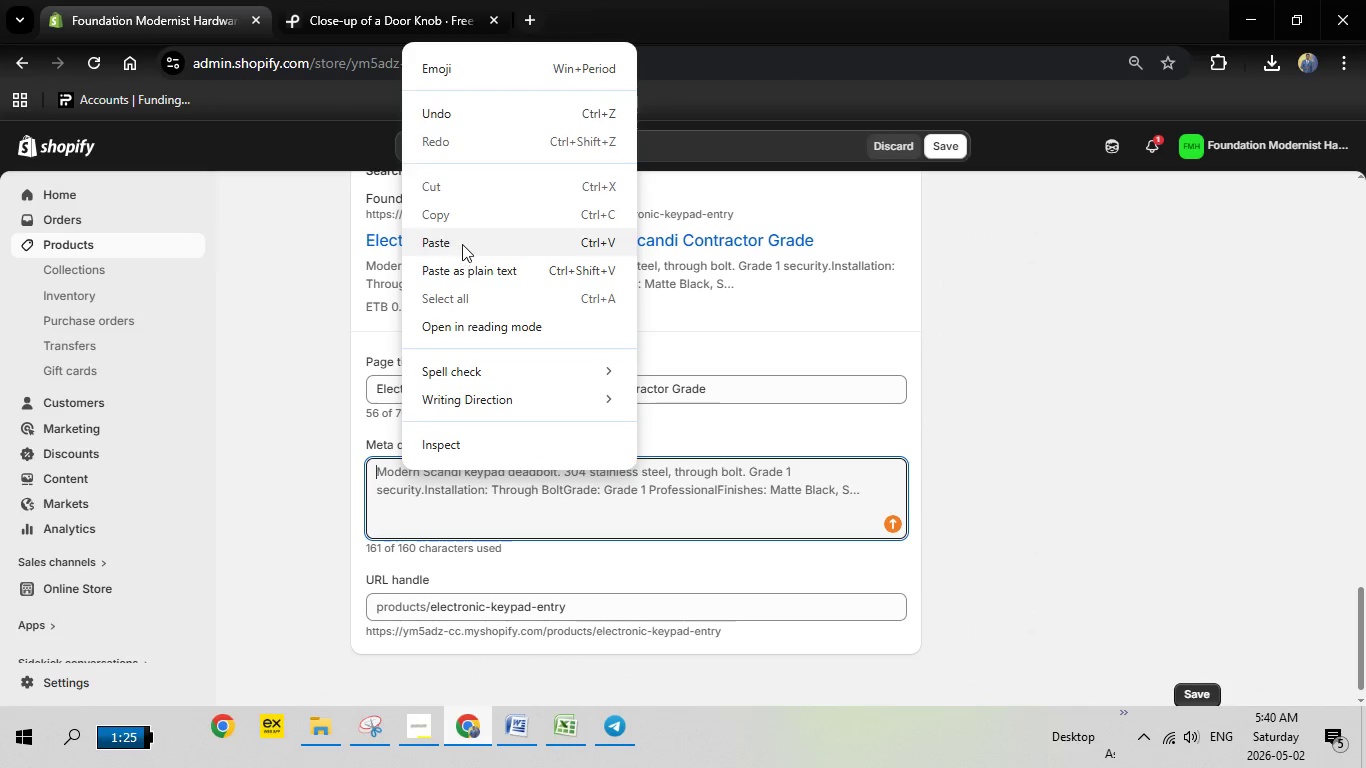 
left_click([462, 243])
 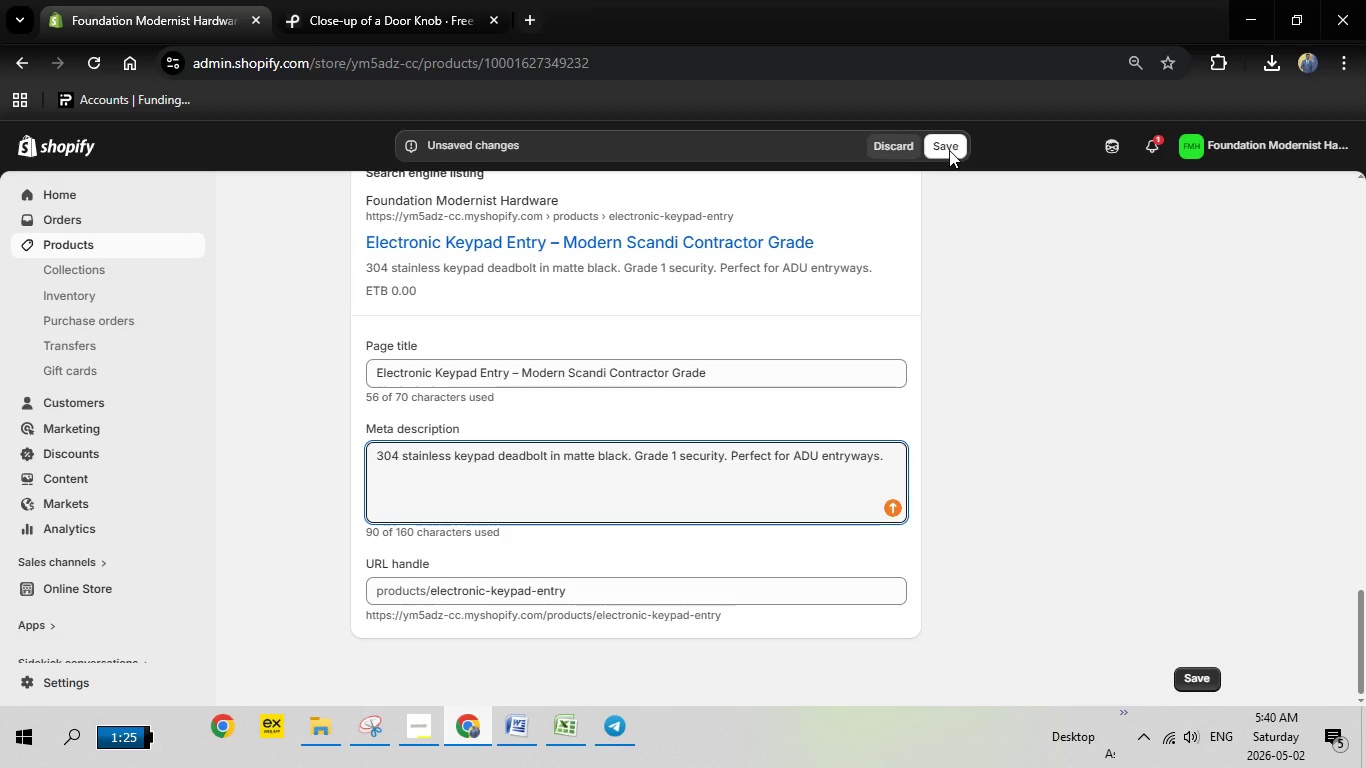 
left_click([949, 150])
 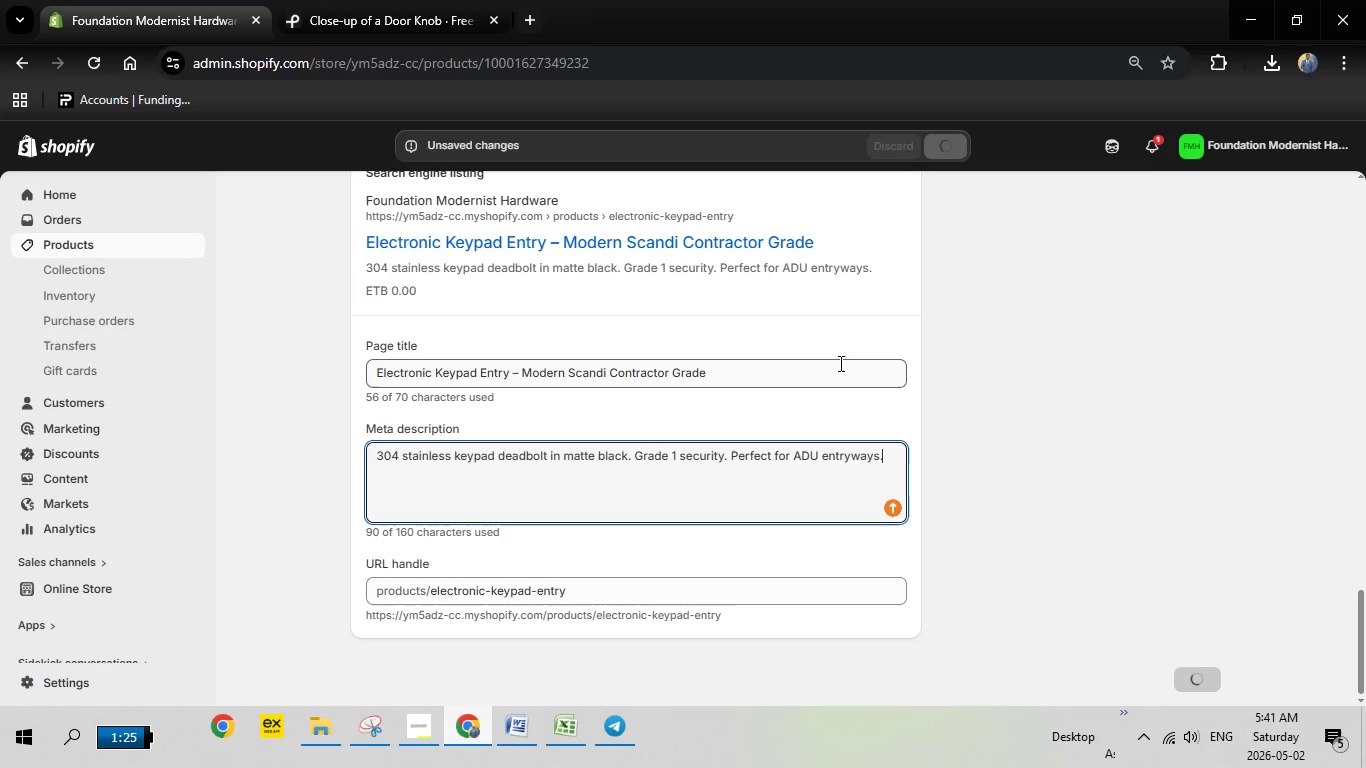 
wait(24.38)
 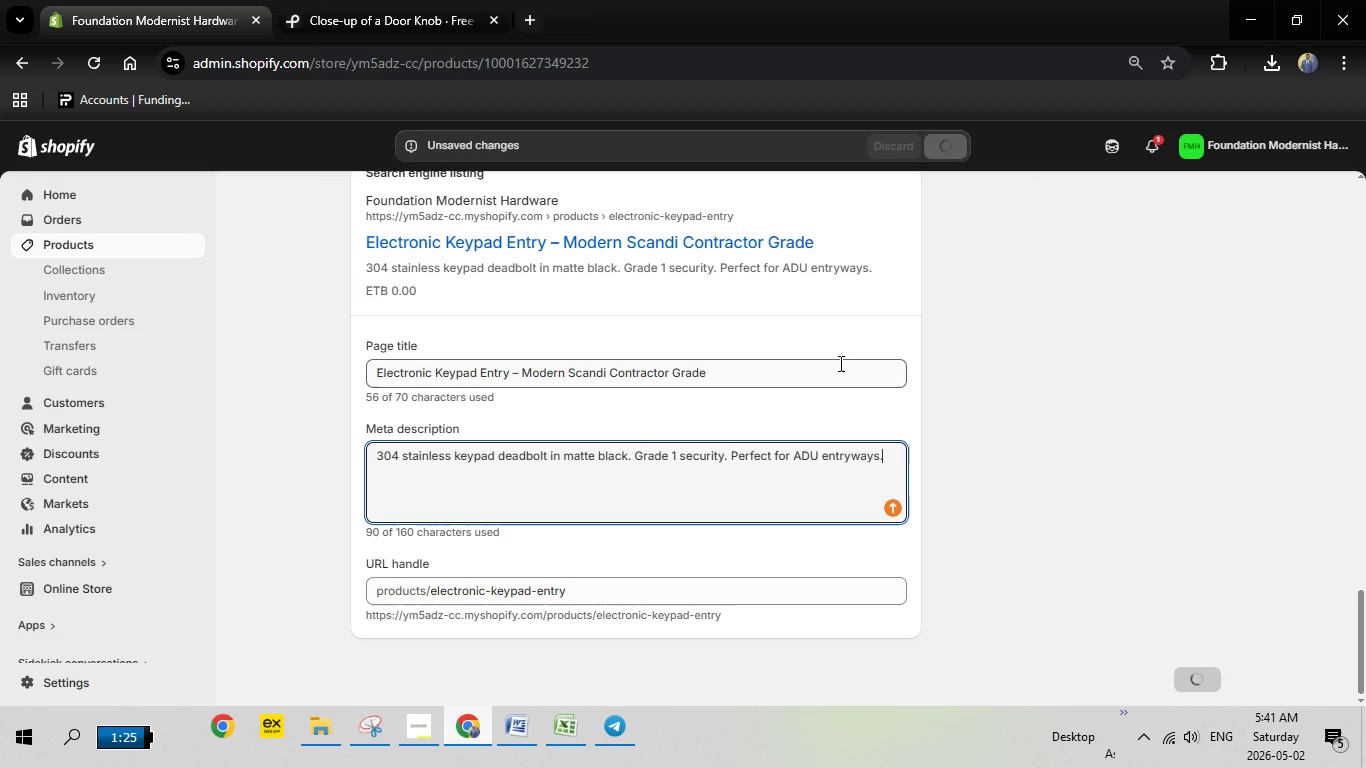 
scroll: coordinate [931, 412], scroll_direction: up, amount: 25.0
 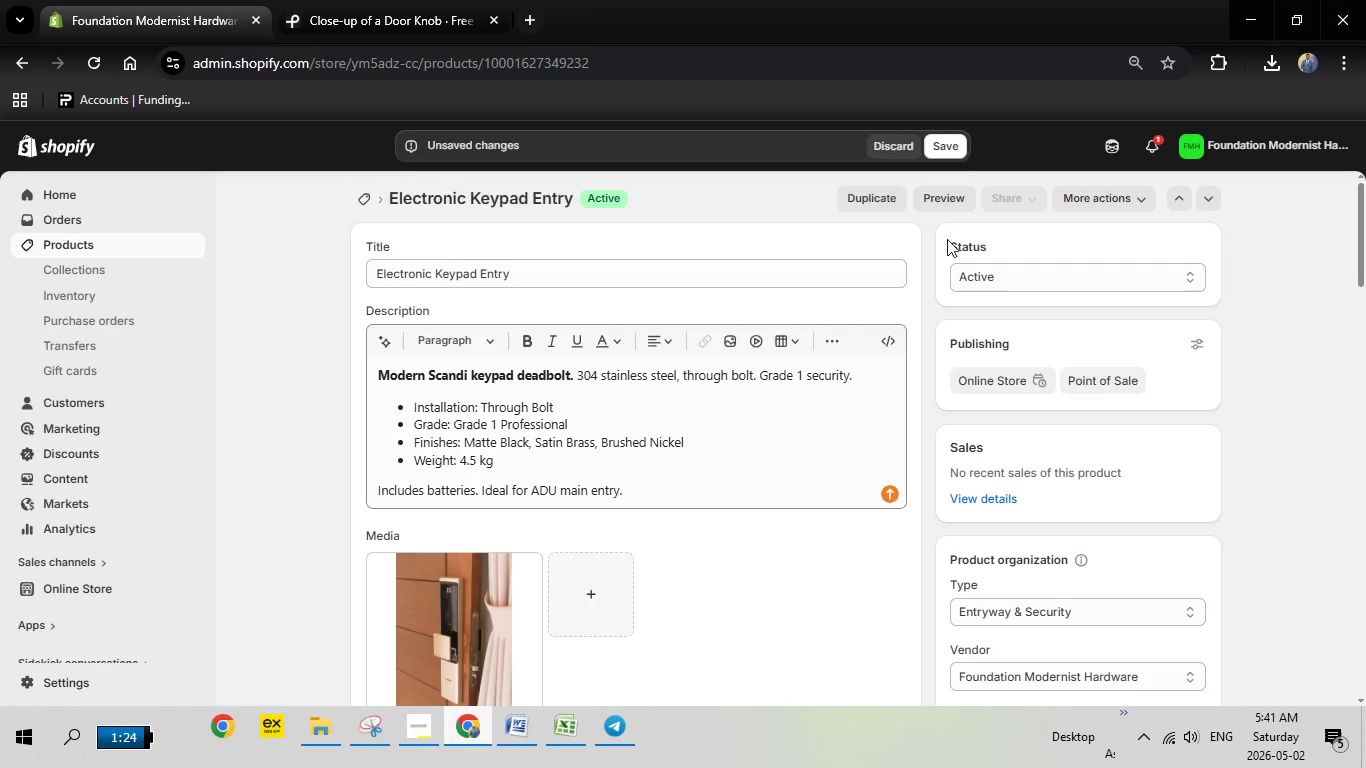 
wait(5.8)
 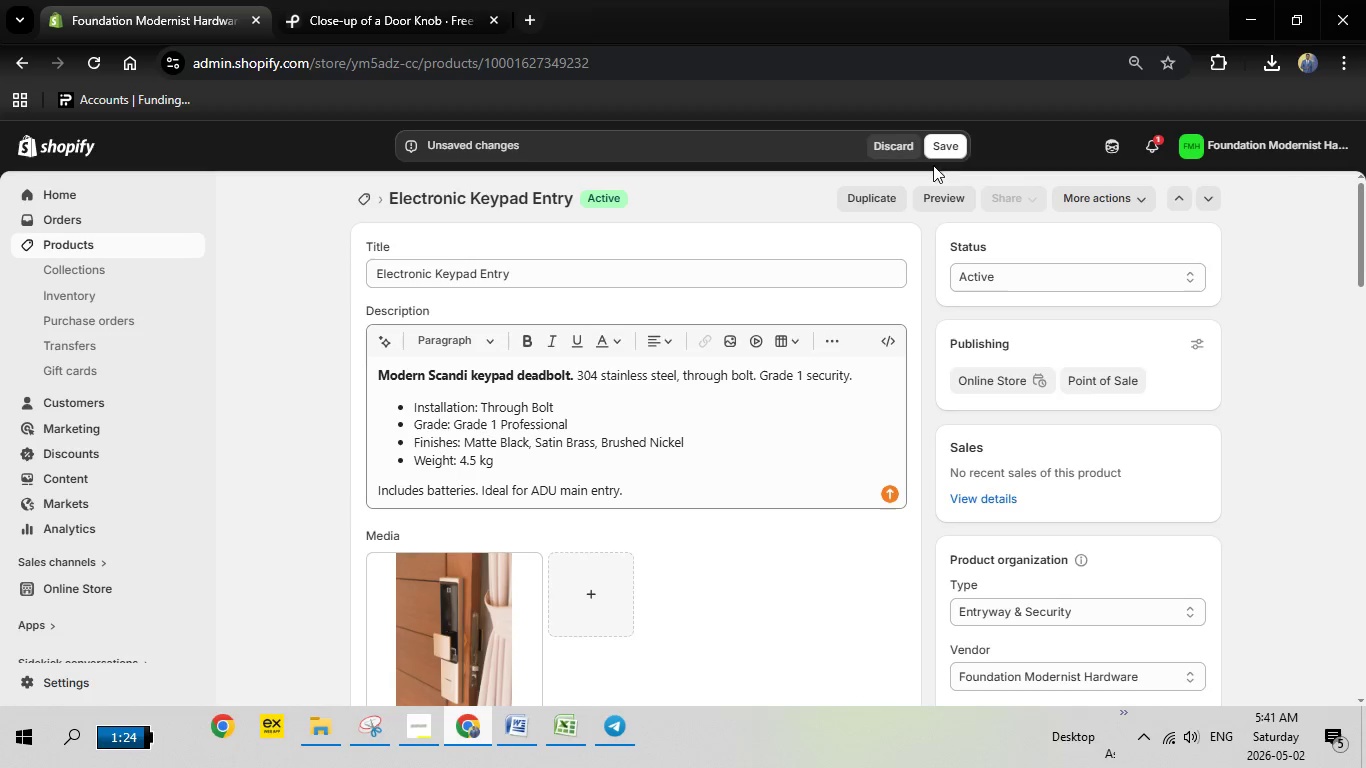 
scroll: coordinate [947, 244], scroll_direction: down, amount: 3.0
 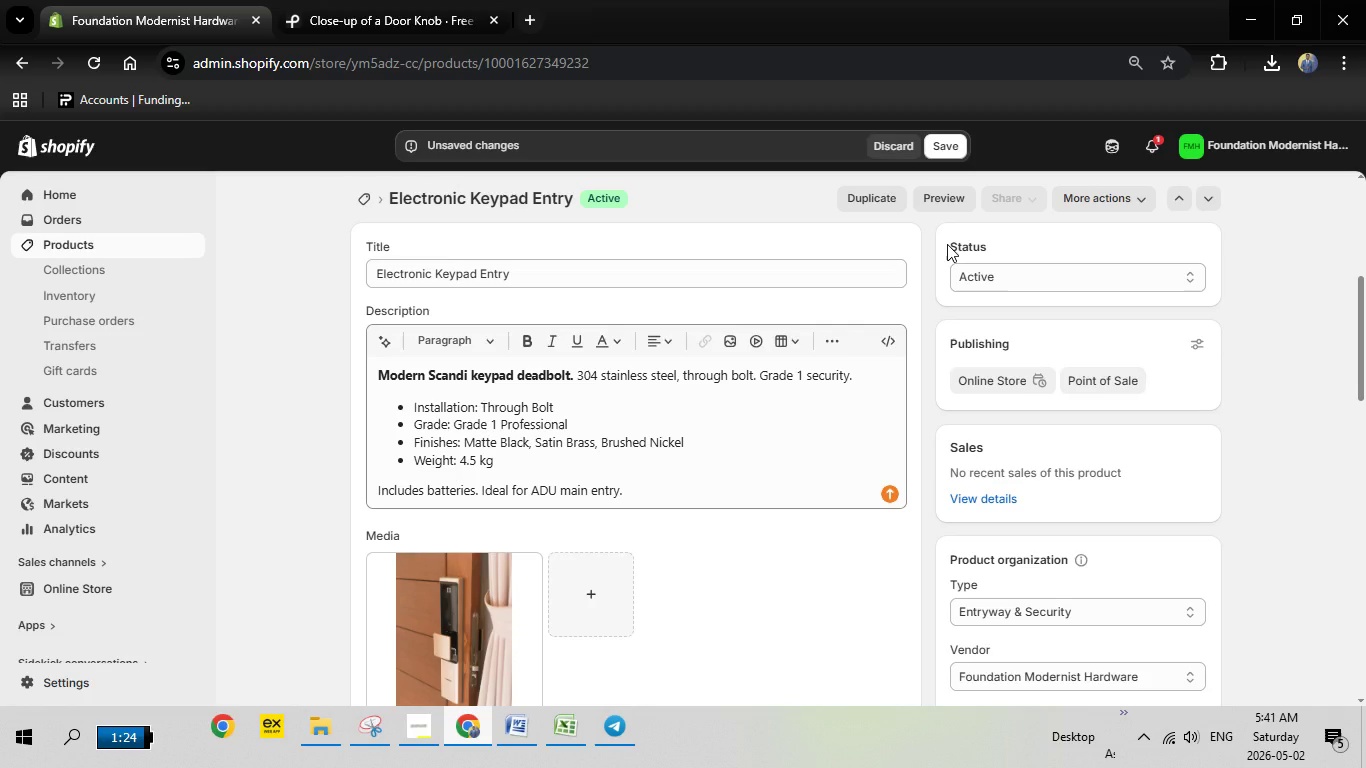 
scroll: coordinate [947, 246], scroll_direction: up, amount: 6.0
 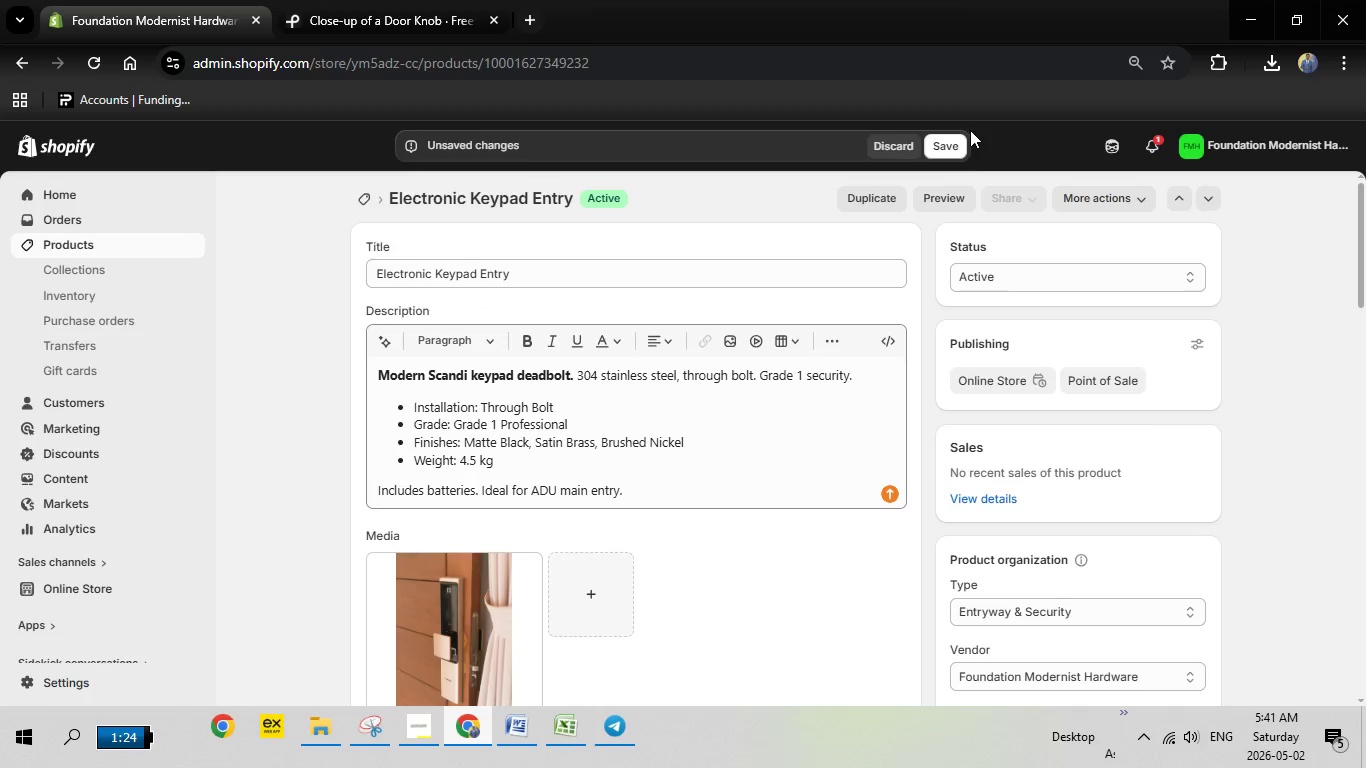 
left_click([952, 151])
 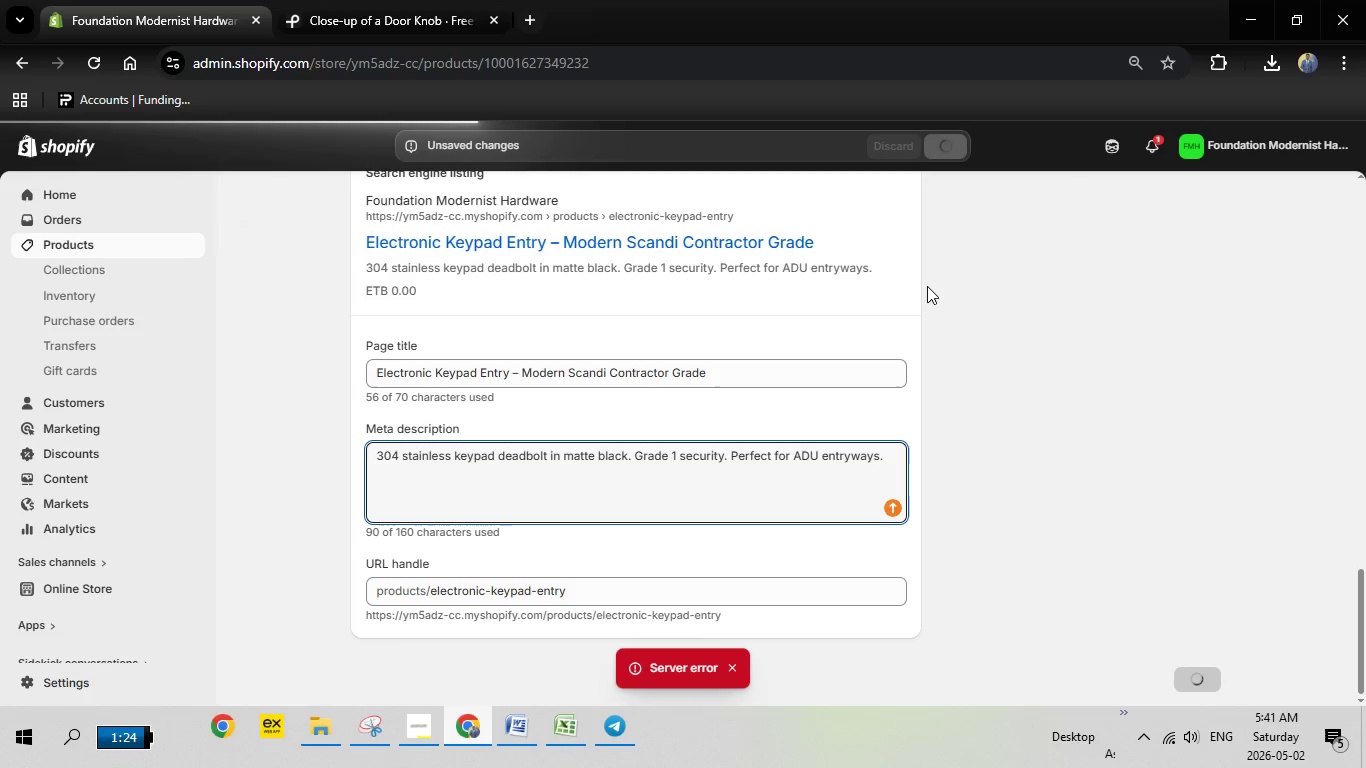 
wait(12.84)
 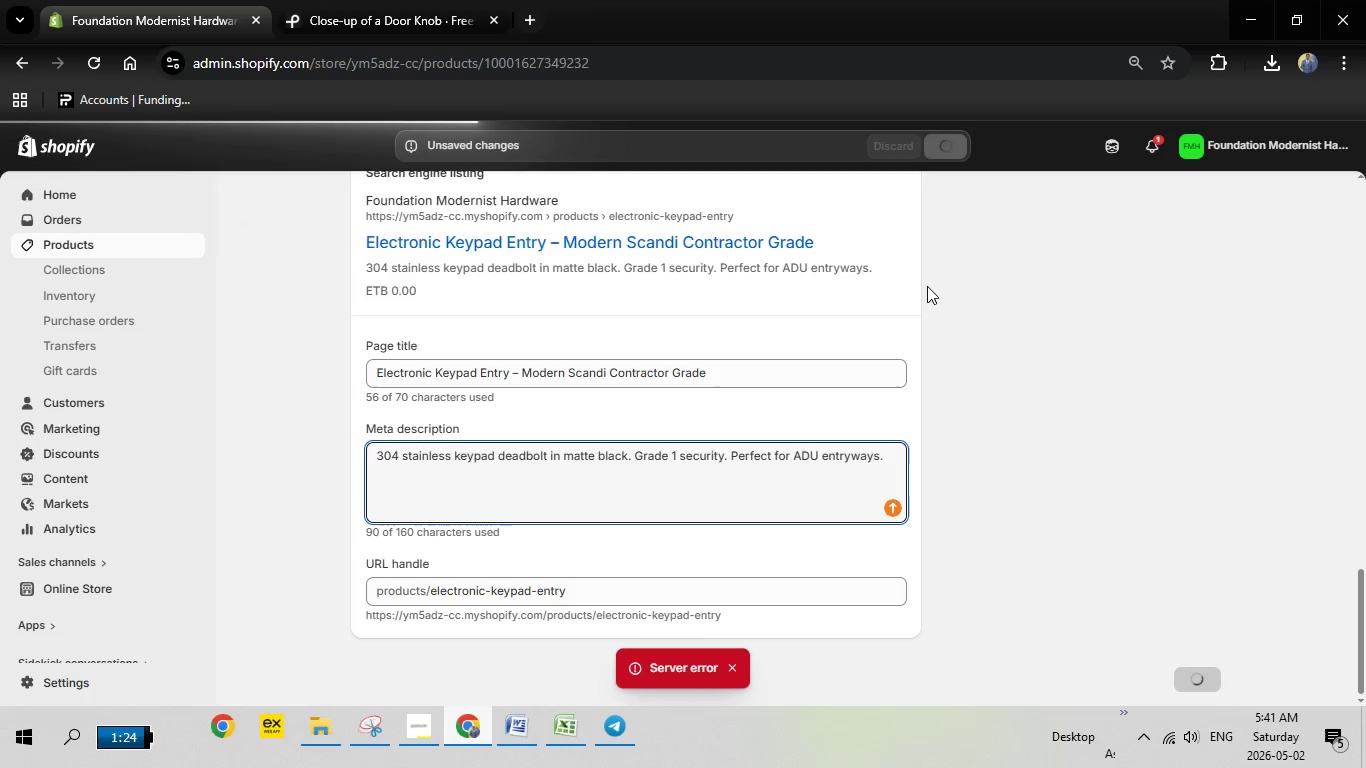 
scroll: coordinate [808, 357], scroll_direction: up, amount: 11.0
 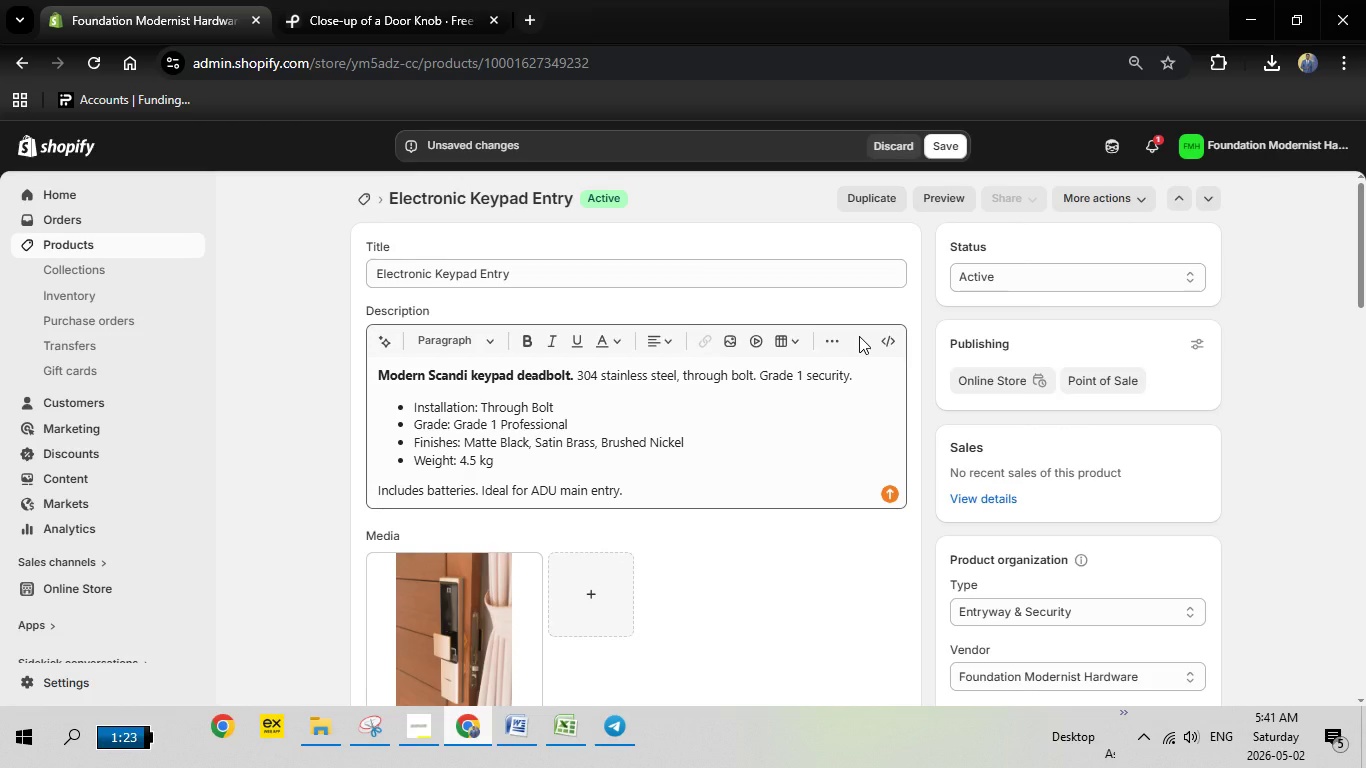 
wait(8.12)
 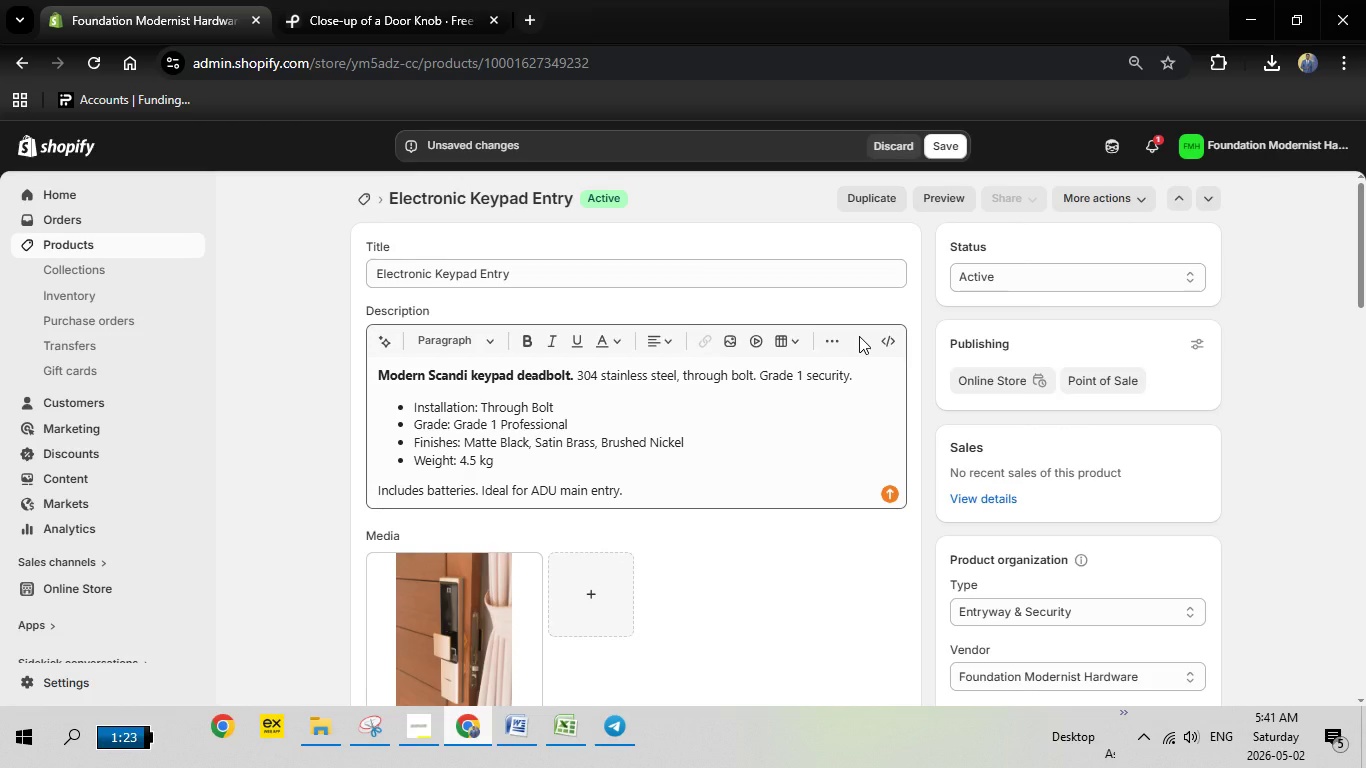 
left_click([954, 197])
 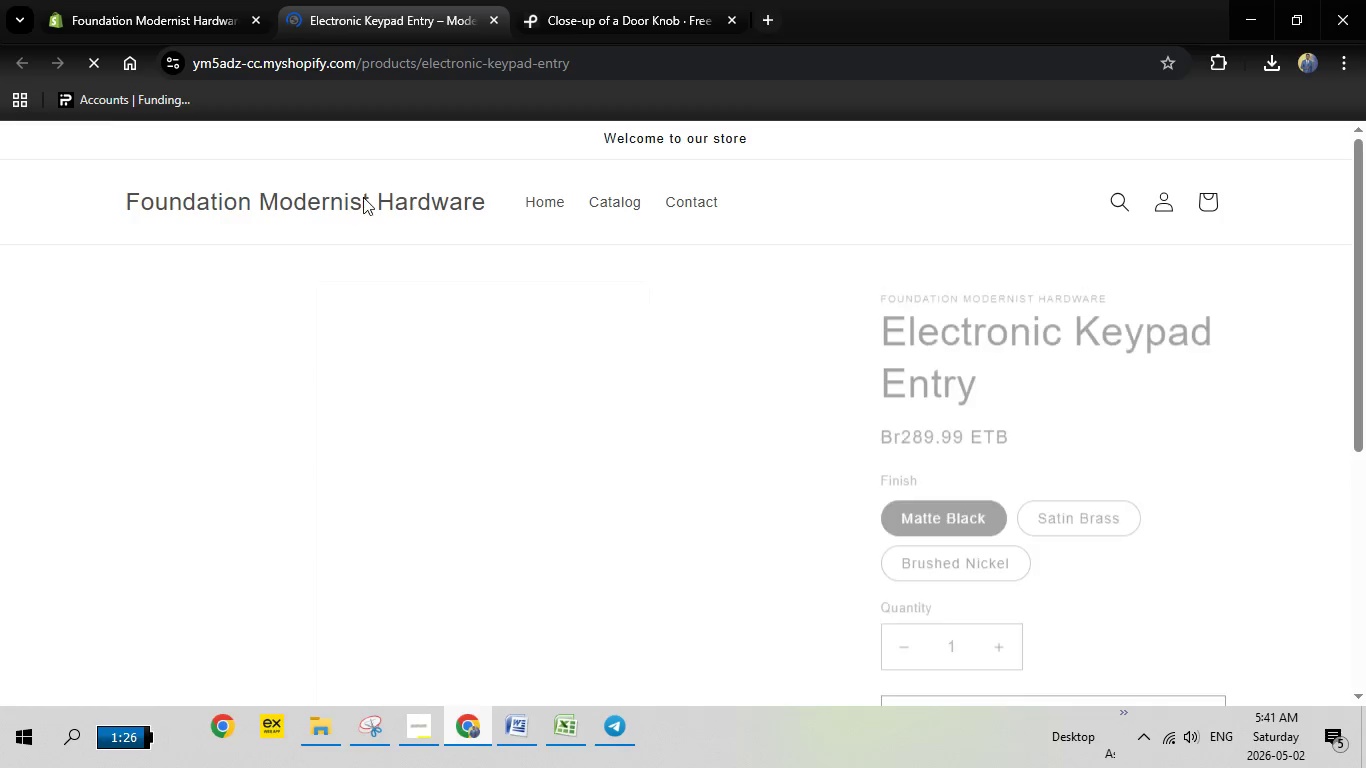 
wait(6.86)
 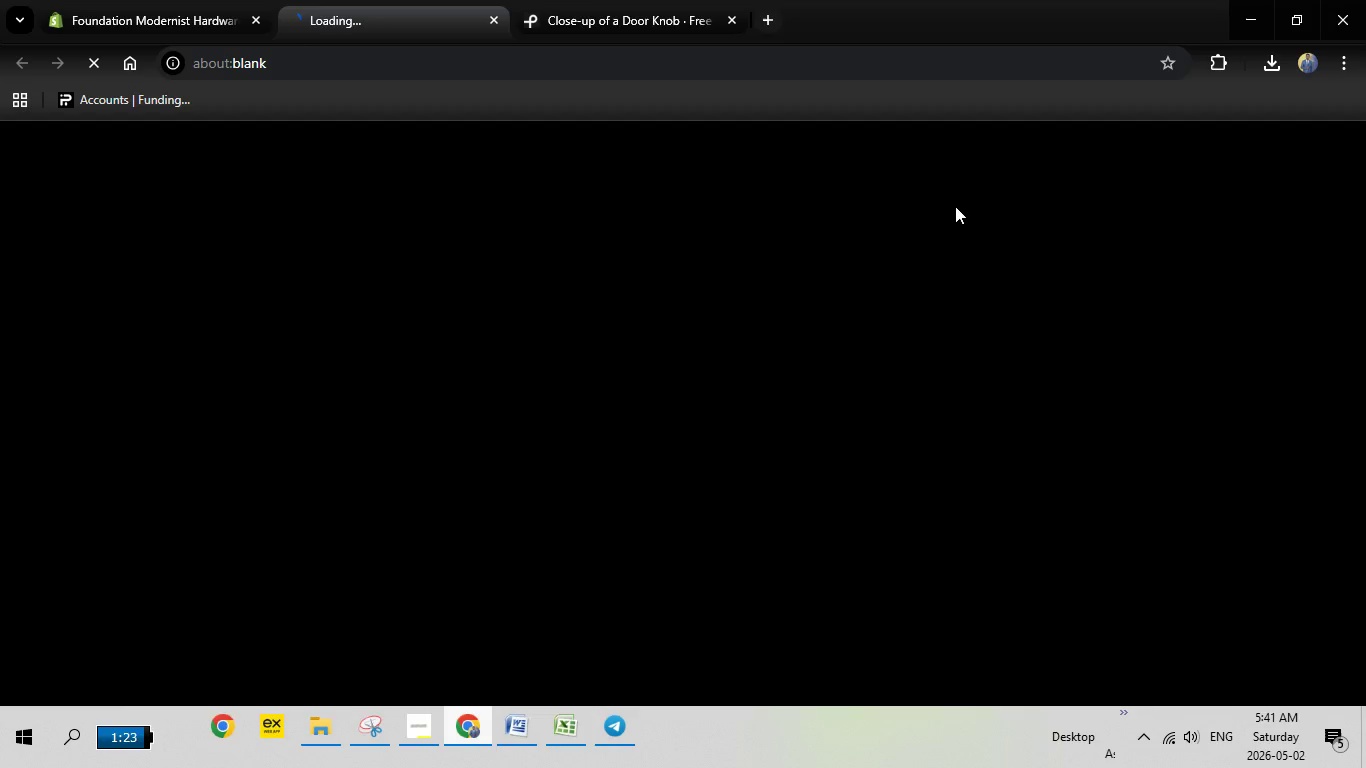 
scroll: coordinate [523, 434], scroll_direction: down, amount: 5.0
 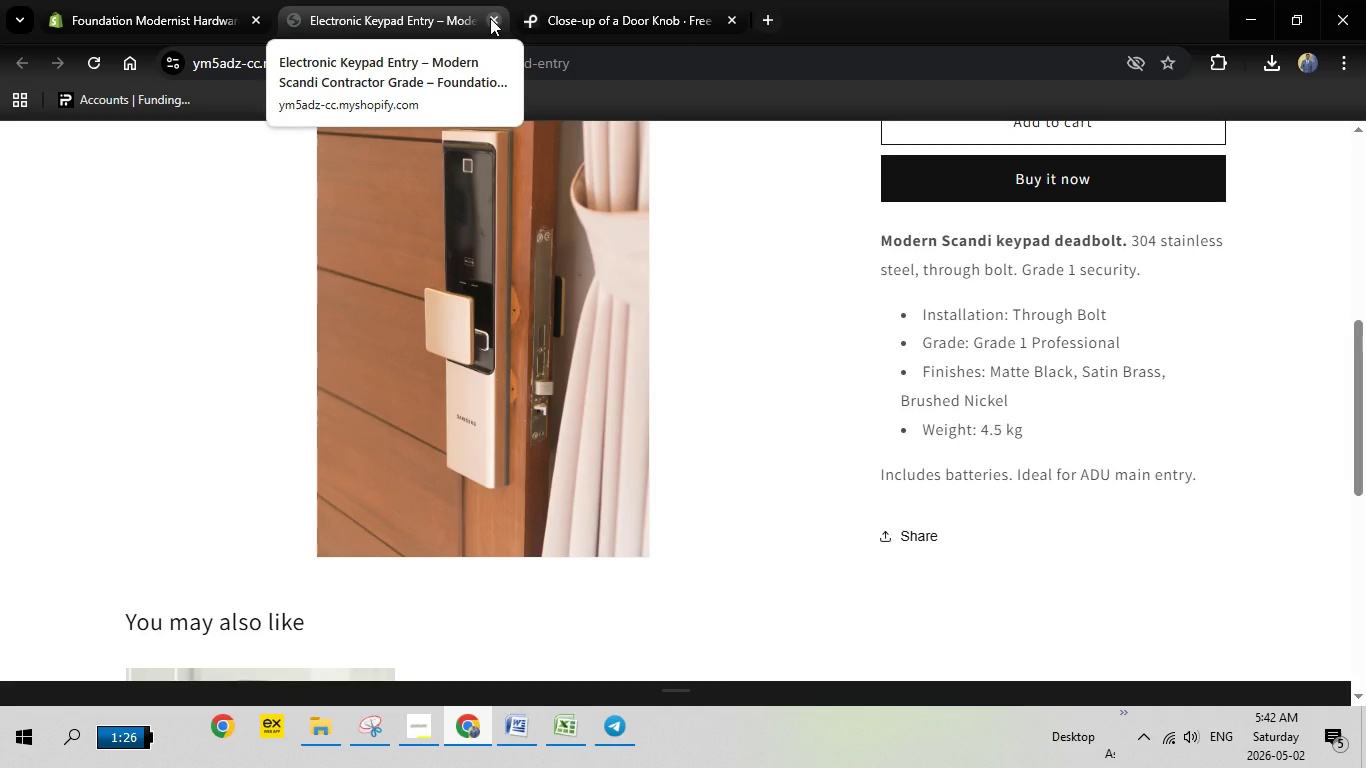 
wait(5.4)
 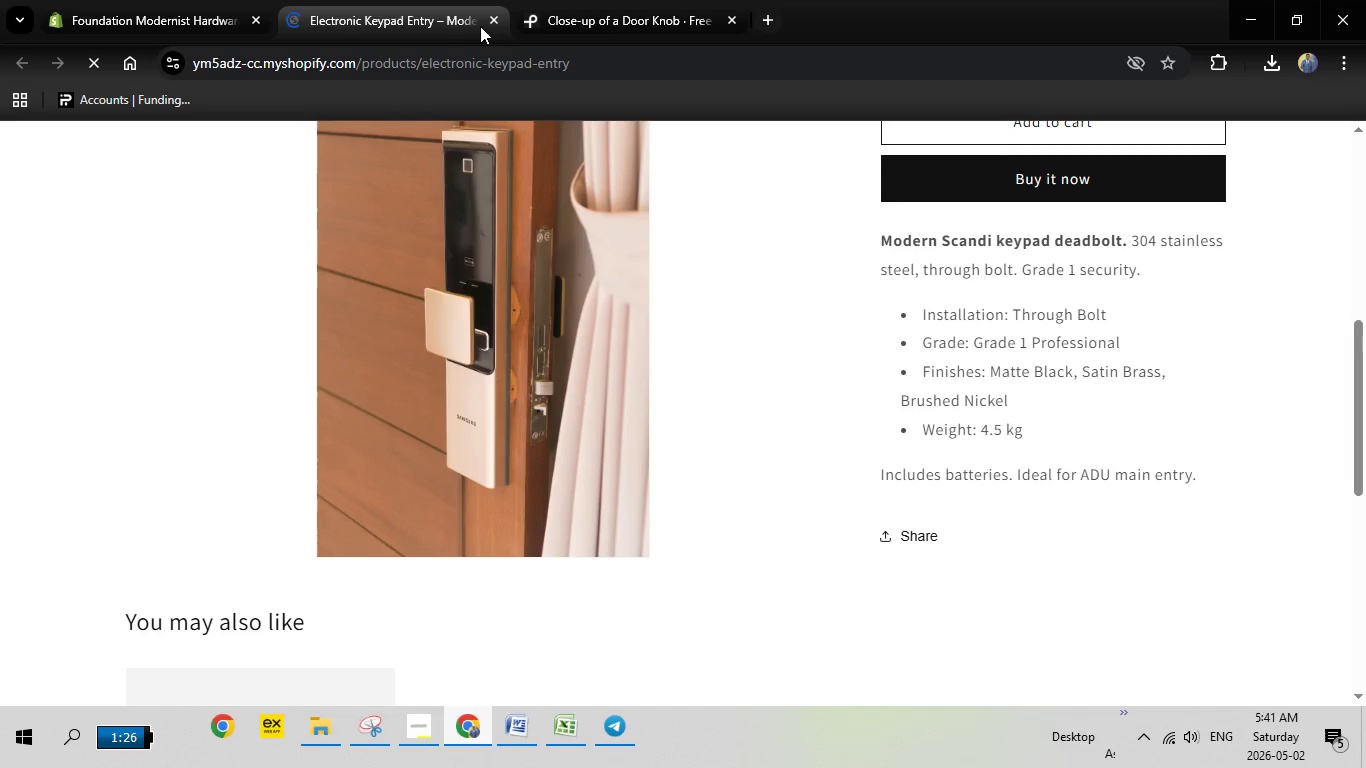 
left_click([490, 18])
 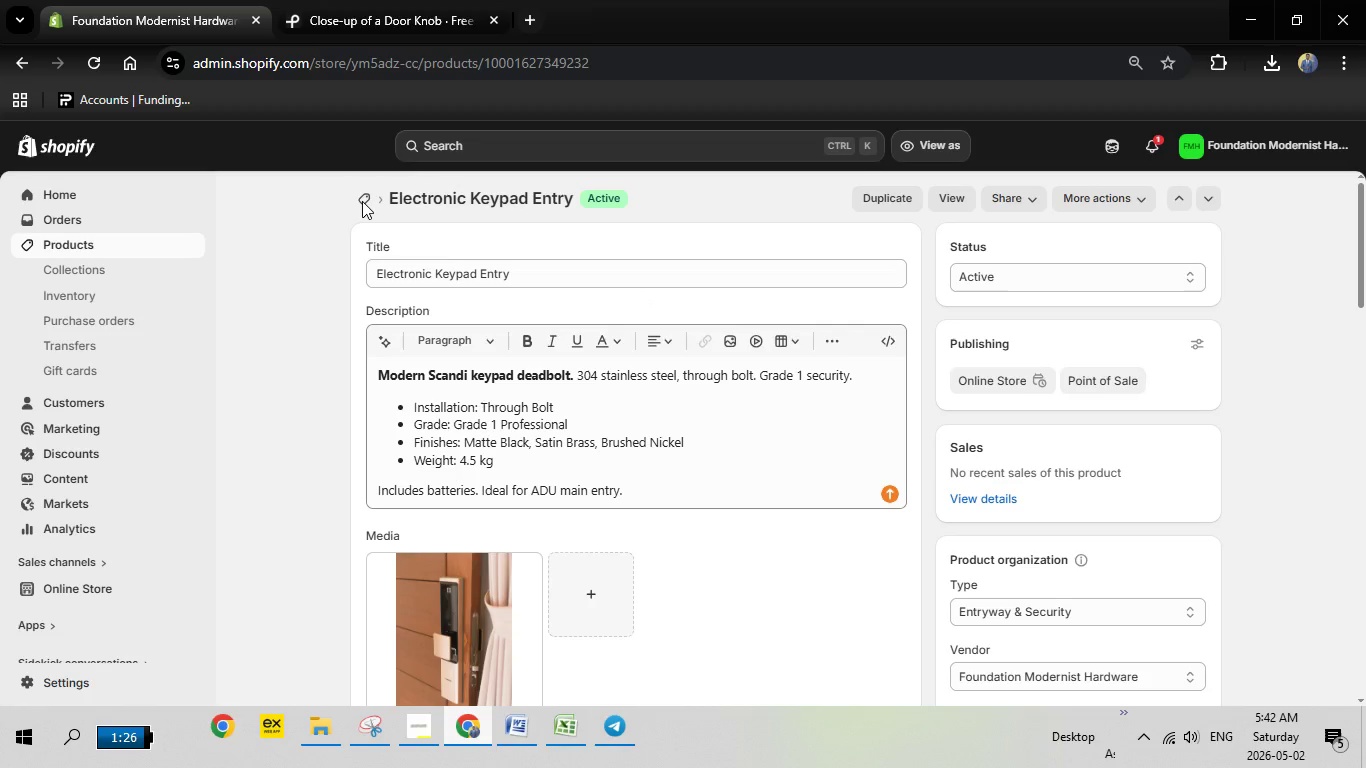 
left_click([362, 201])
 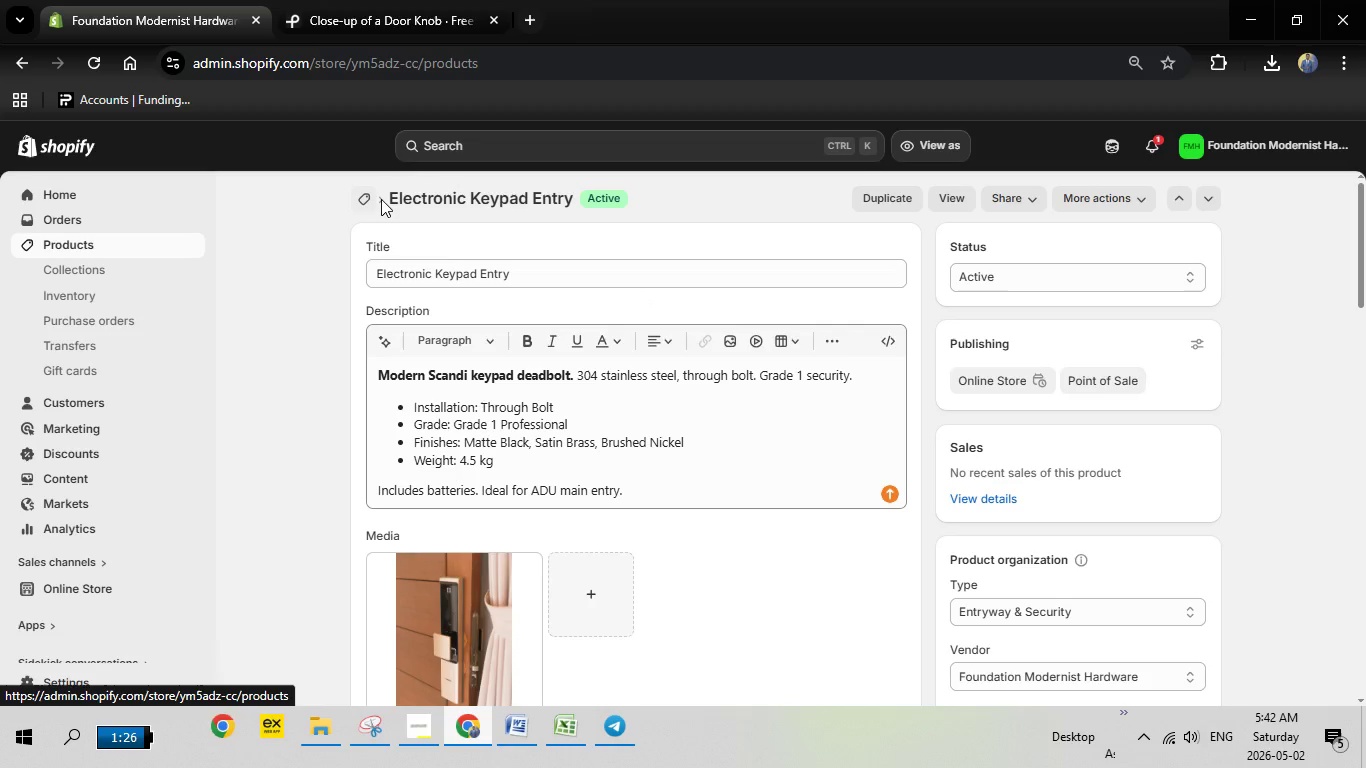 
wait(8.16)
 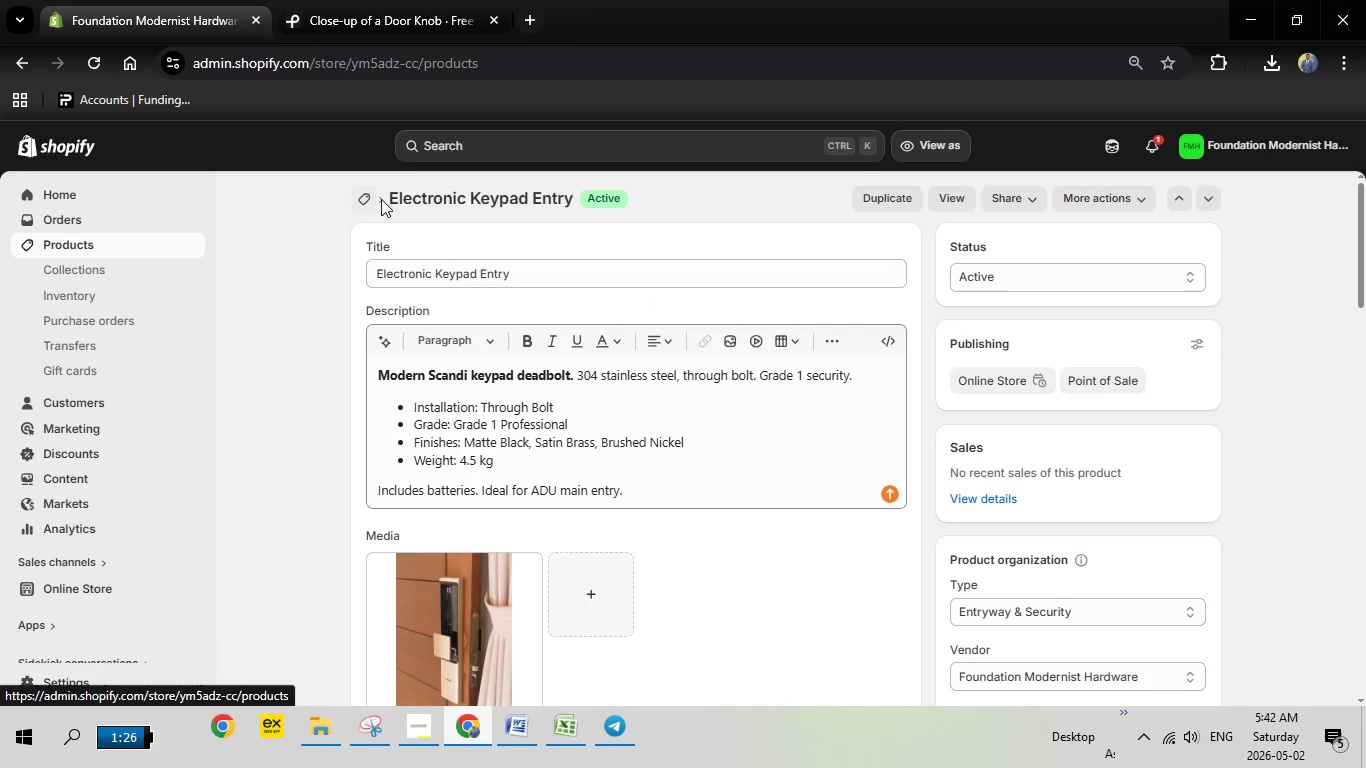 
scroll: coordinate [431, 480], scroll_direction: down, amount: 8.0
 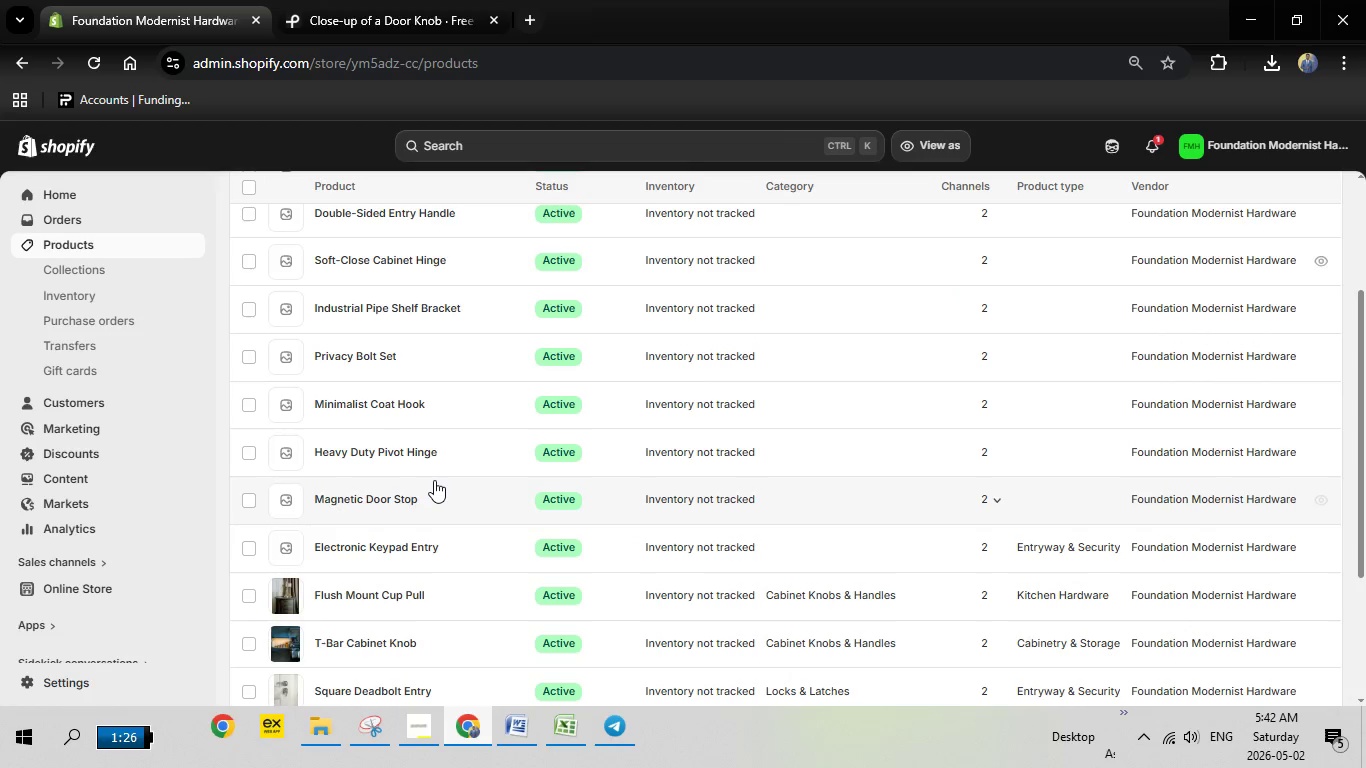 
scroll: coordinate [434, 480], scroll_direction: down, amount: 2.0
 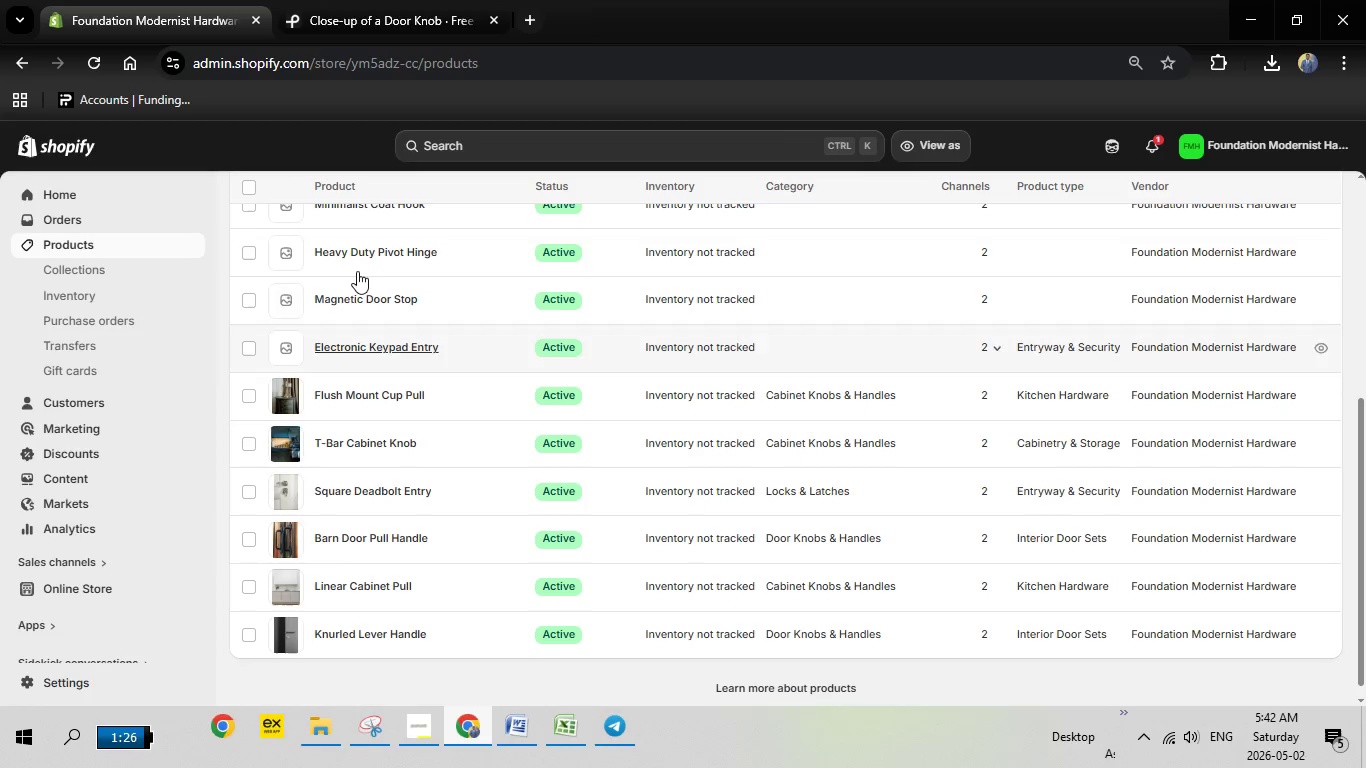 
left_click([365, 295])
 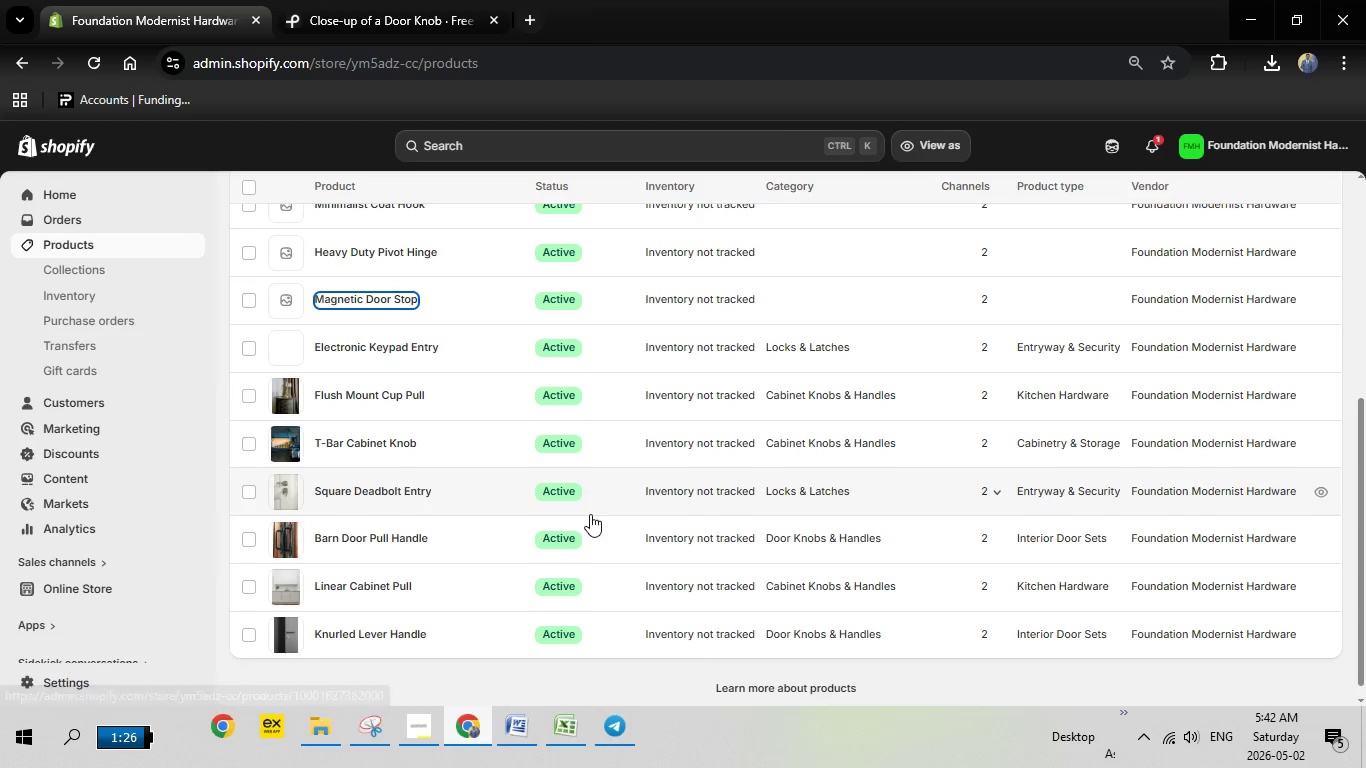 
scroll: coordinate [590, 514], scroll_direction: up, amount: 1.0
 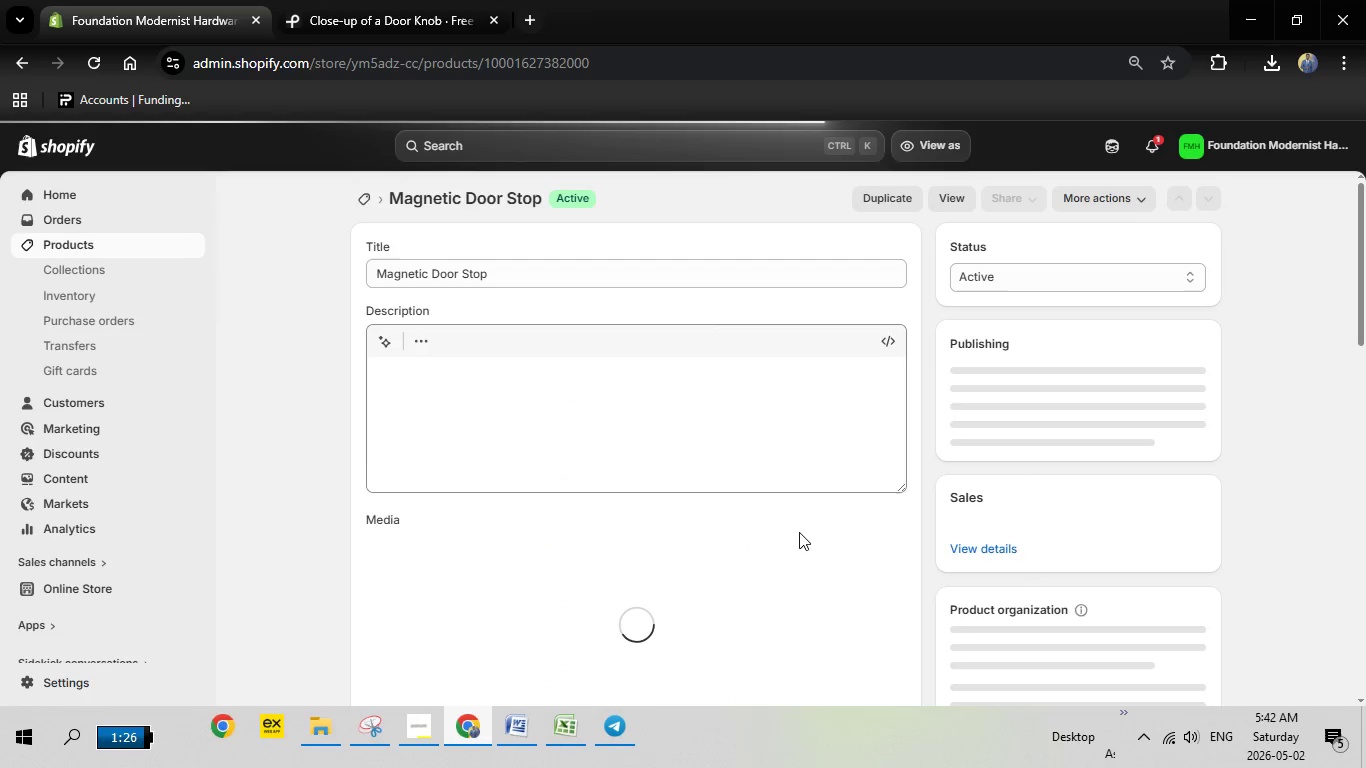 
wait(6.38)
 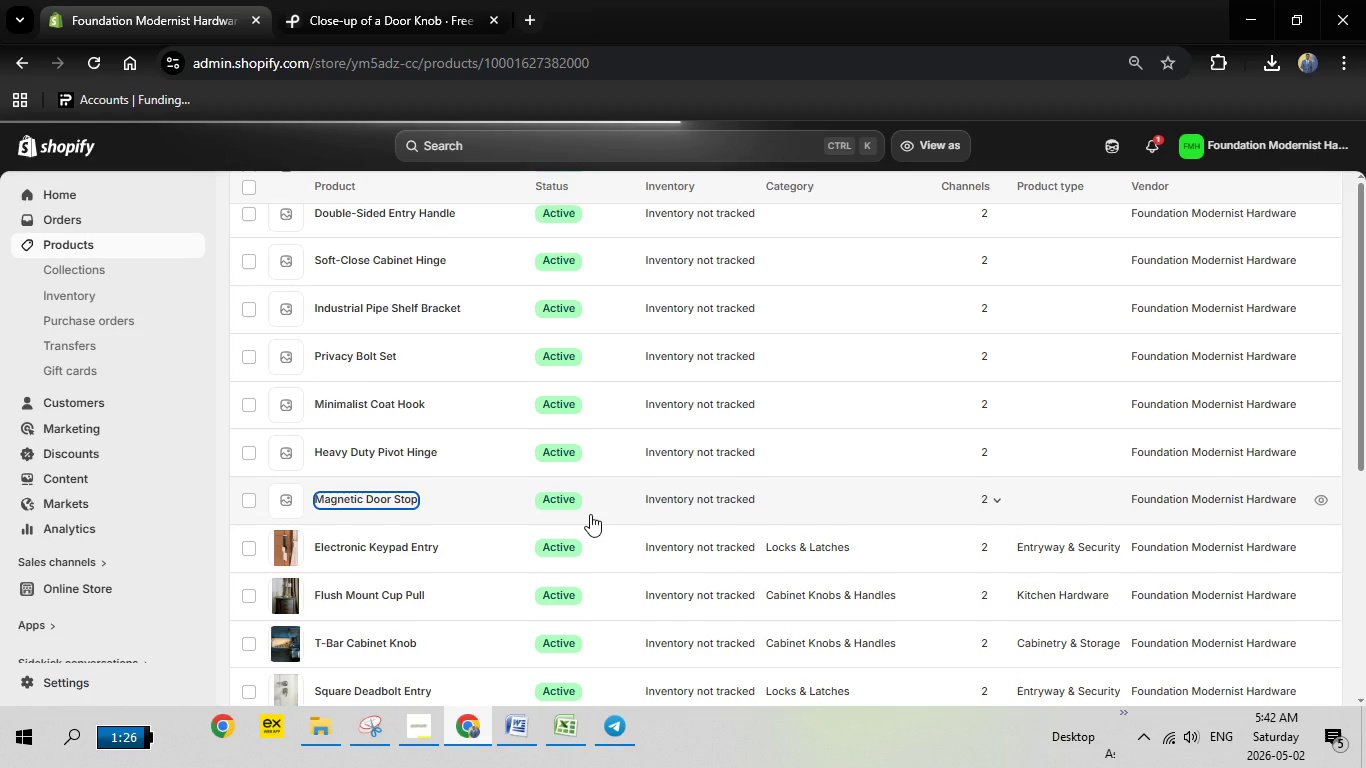 
left_click([525, 731])
 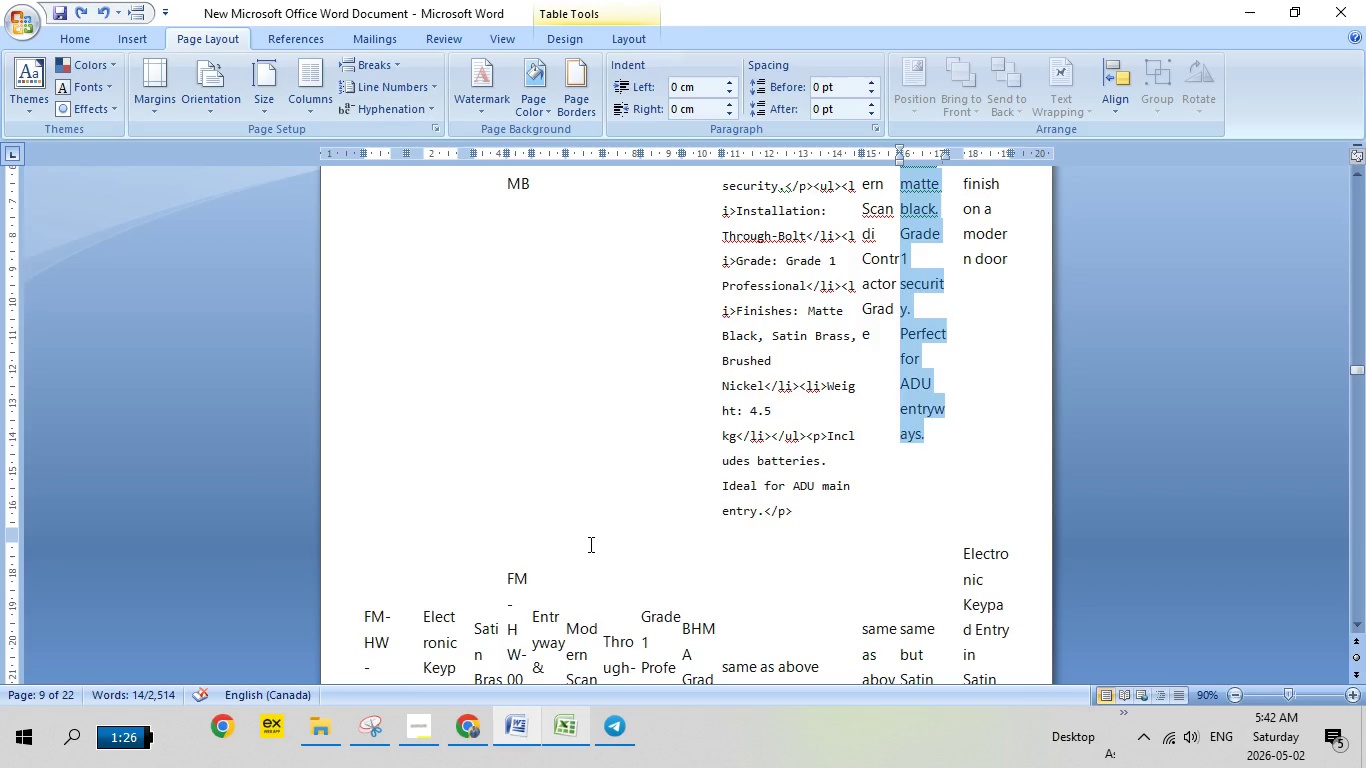 
scroll: coordinate [593, 537], scroll_direction: down, amount: 27.0
 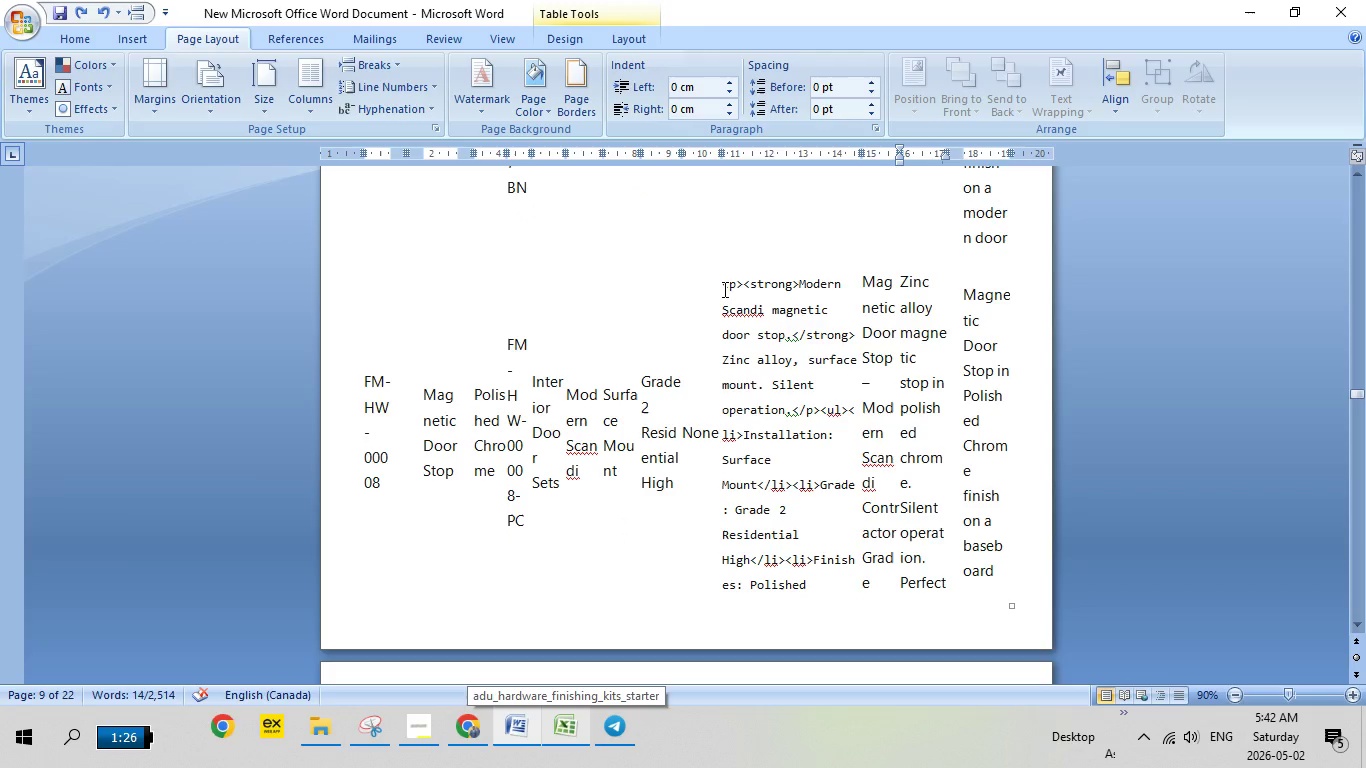 
left_click_drag(start_coordinate=[723, 289], to_coordinate=[805, 468])
 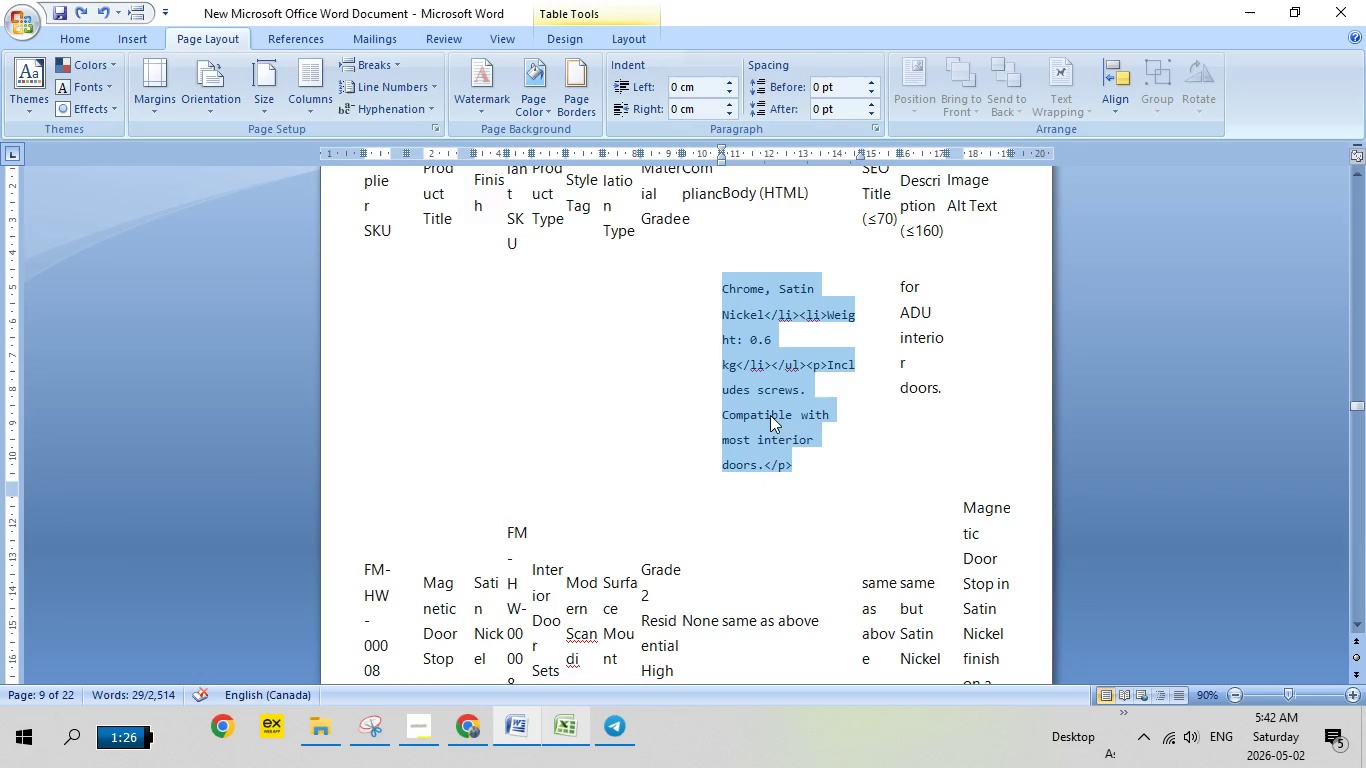 
scroll: coordinate [757, 402], scroll_direction: down, amount: 14.0
 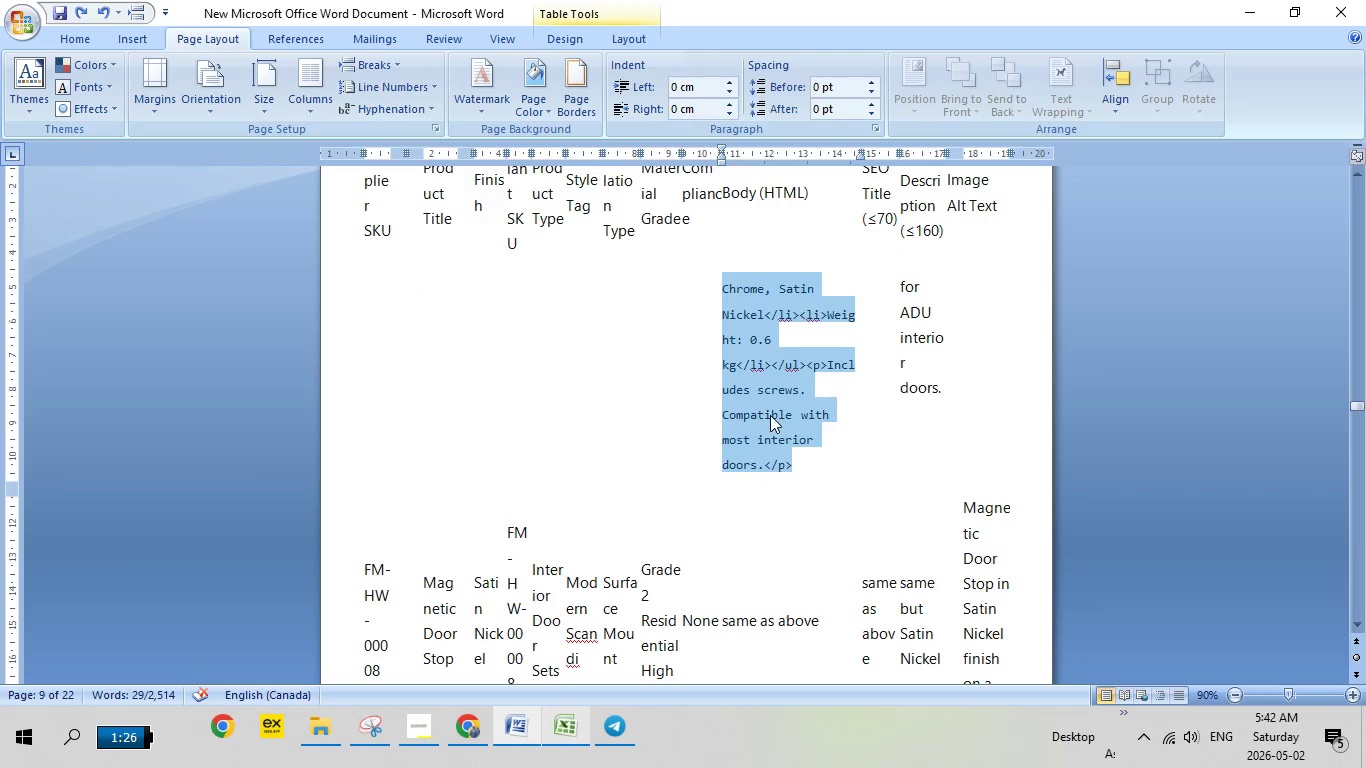 
right_click([770, 415])
 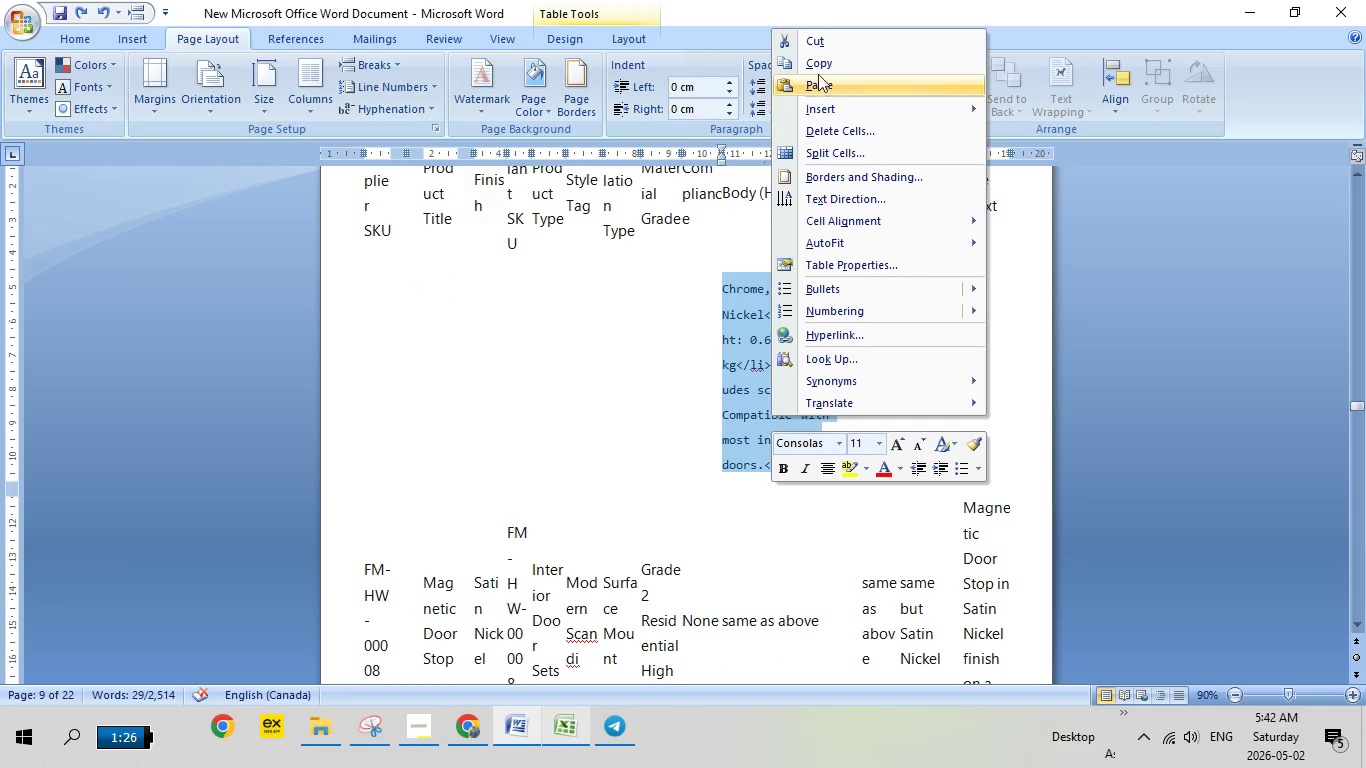 
left_click([817, 70])
 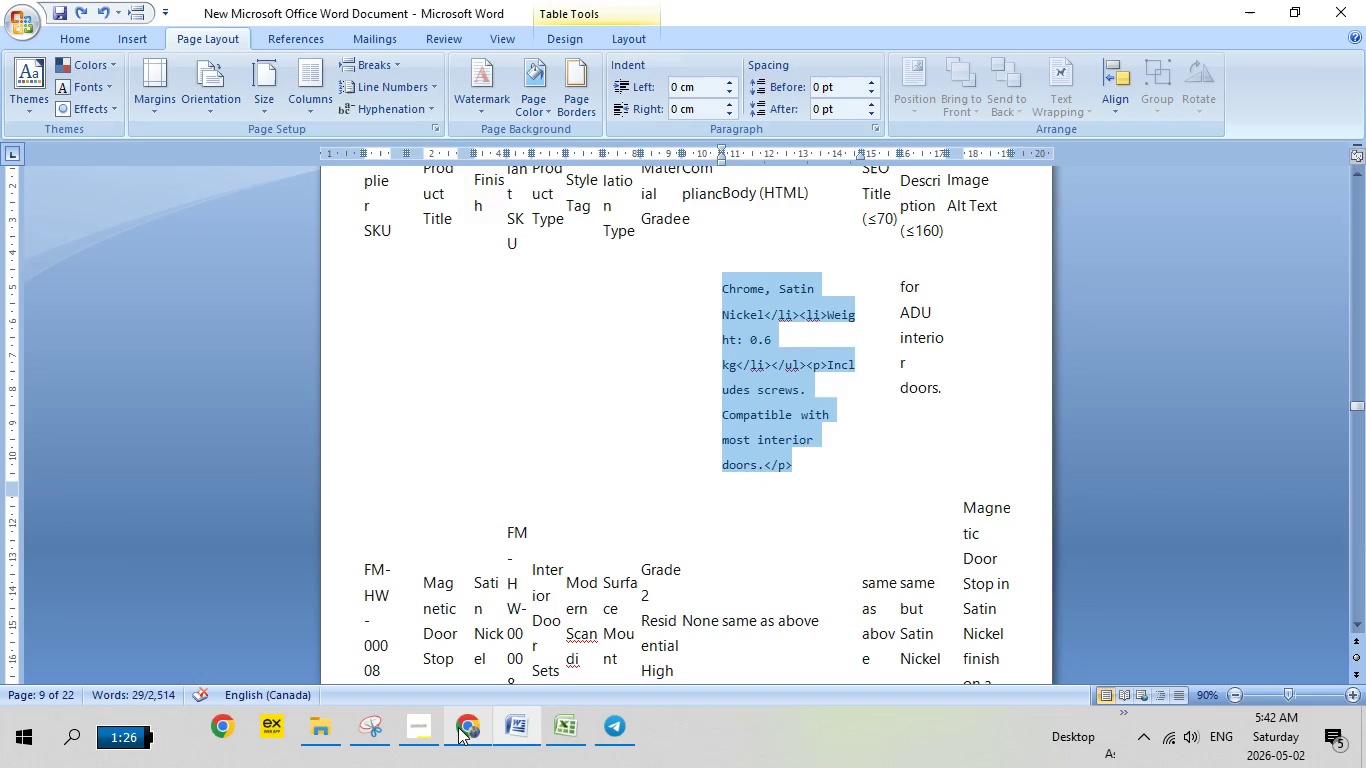 
left_click([458, 727])
 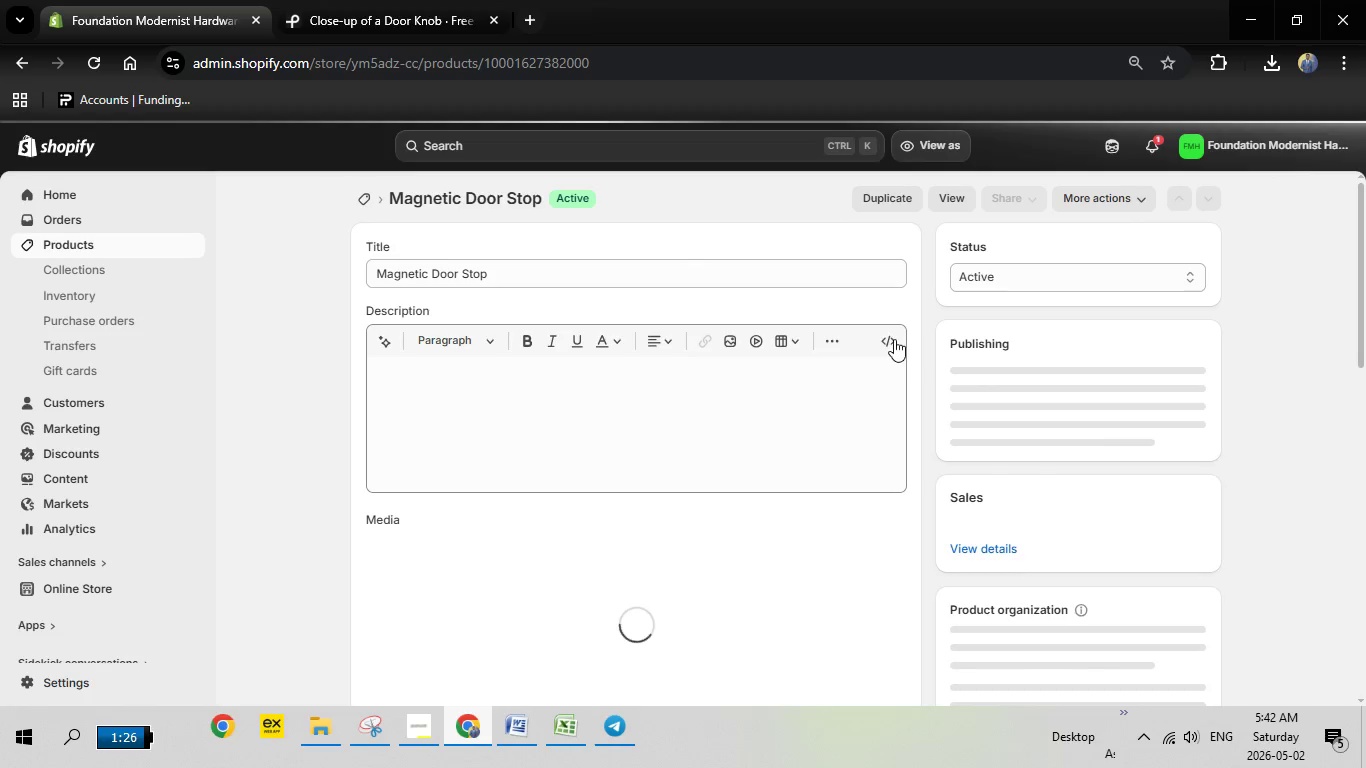 
left_click([885, 338])
 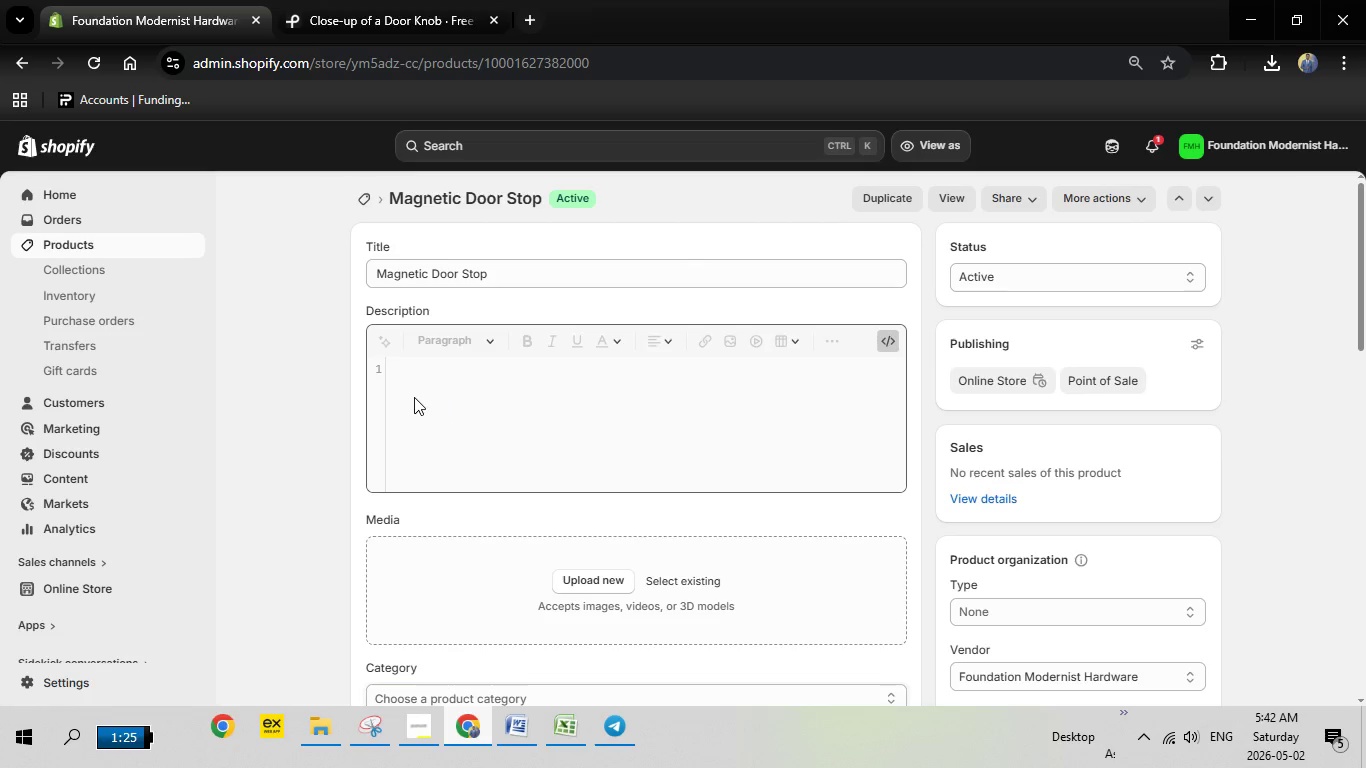 
right_click([408, 369])
 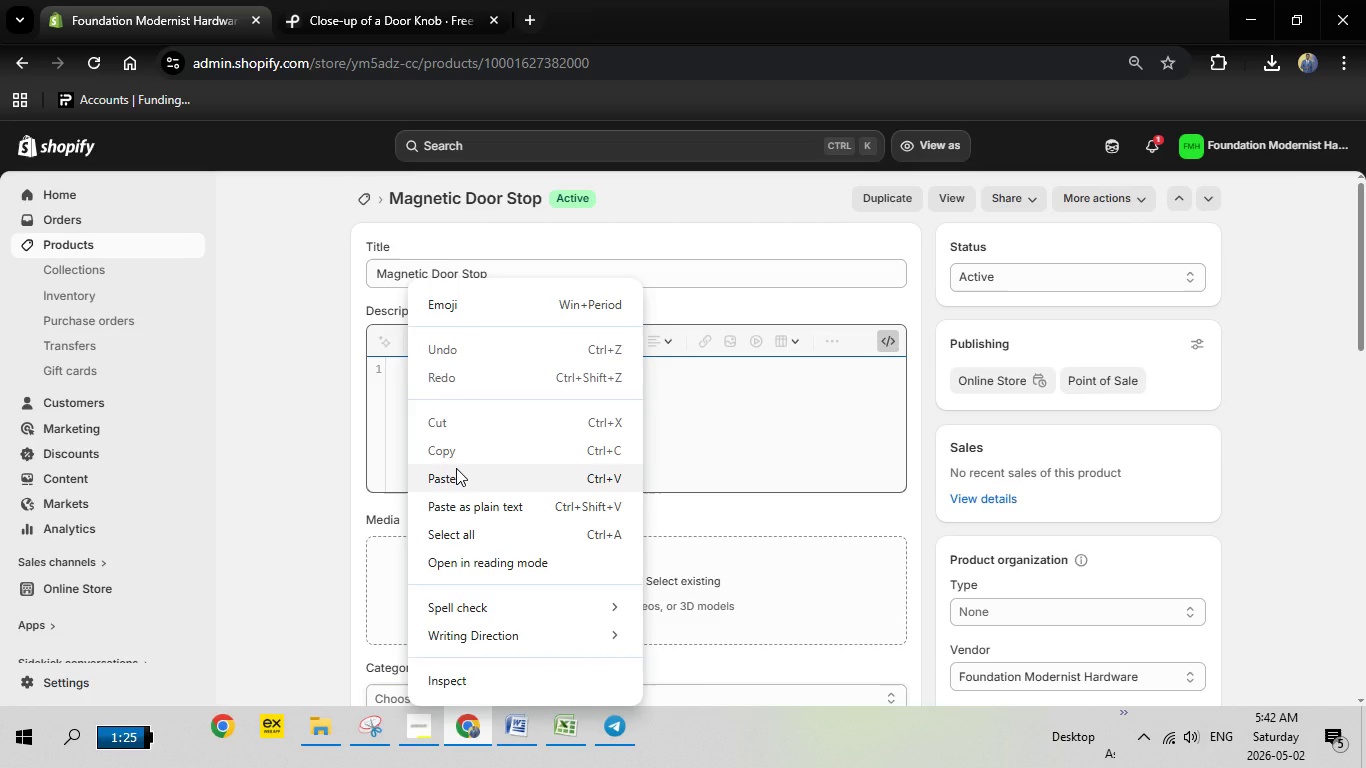 
left_click([456, 468])
 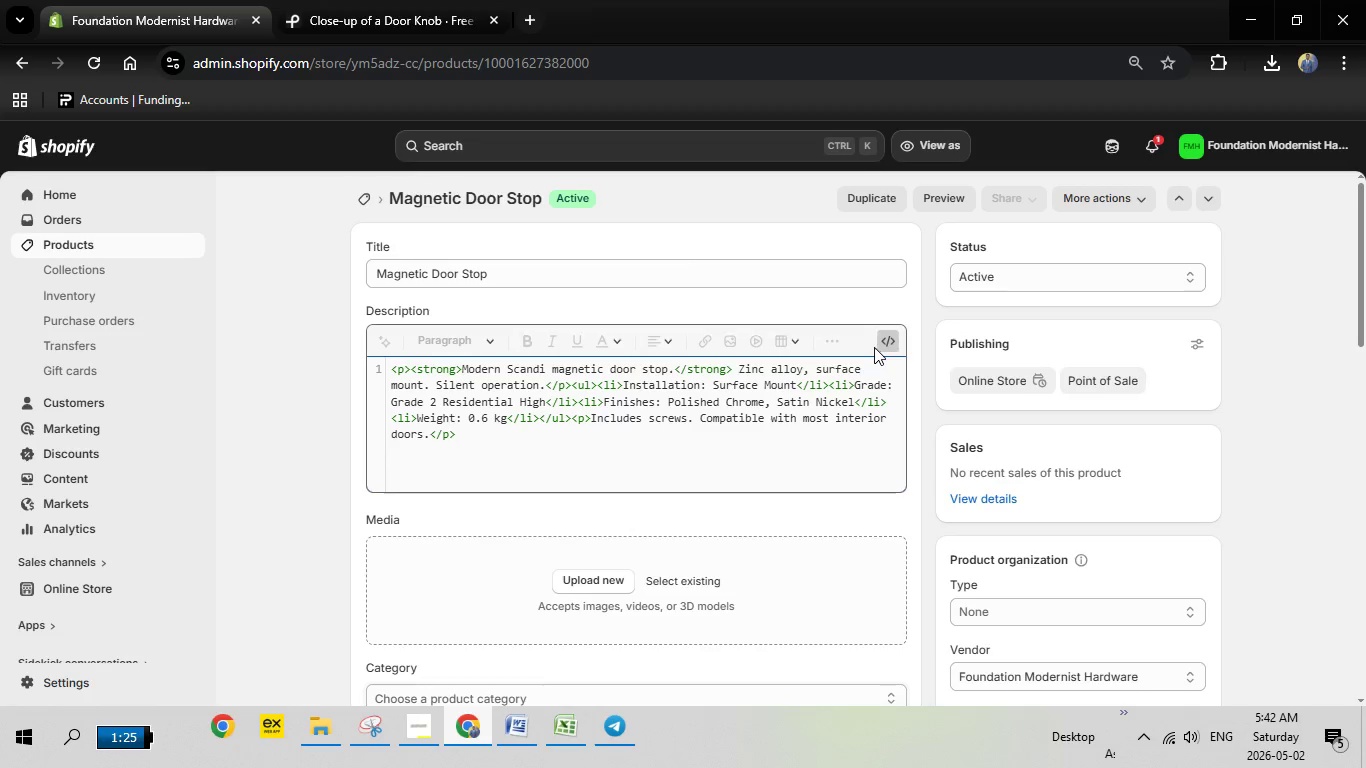 
wait(5.67)
 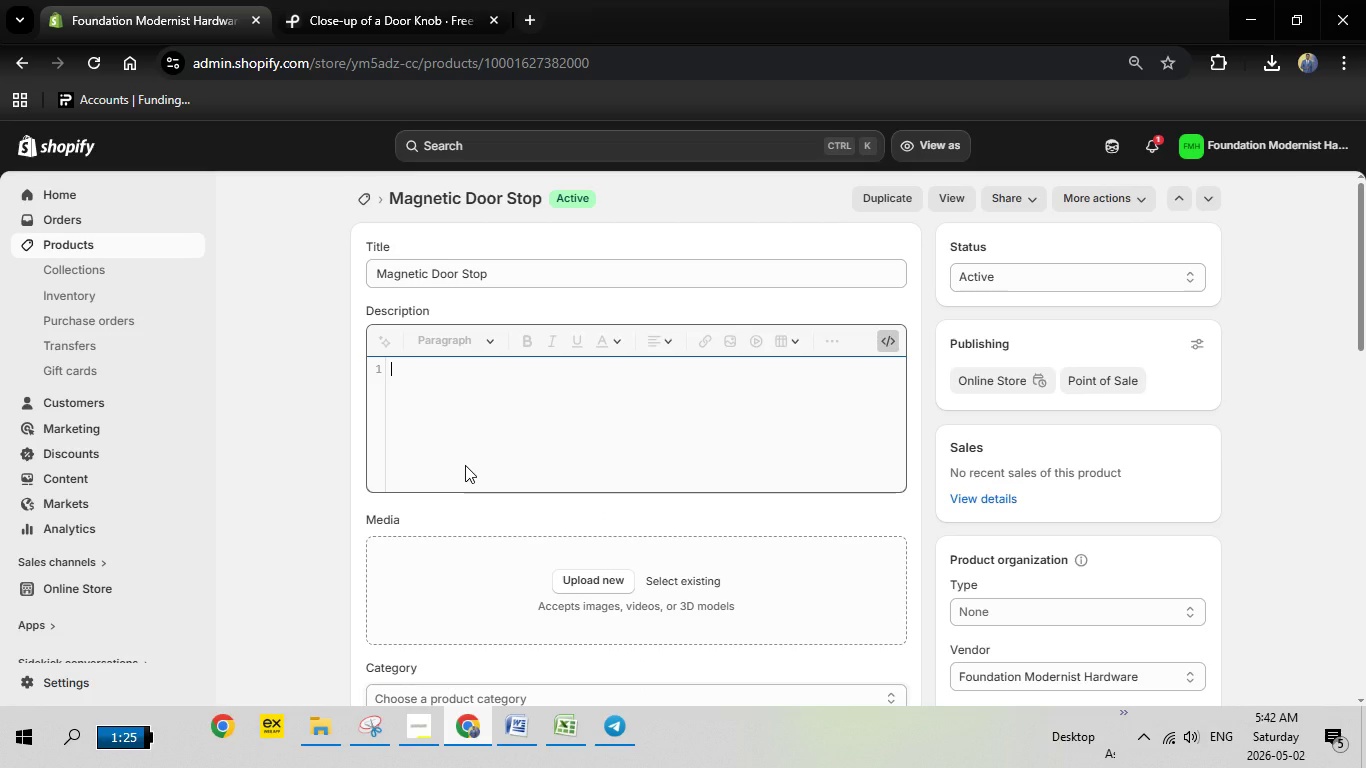 
left_click([890, 343])
 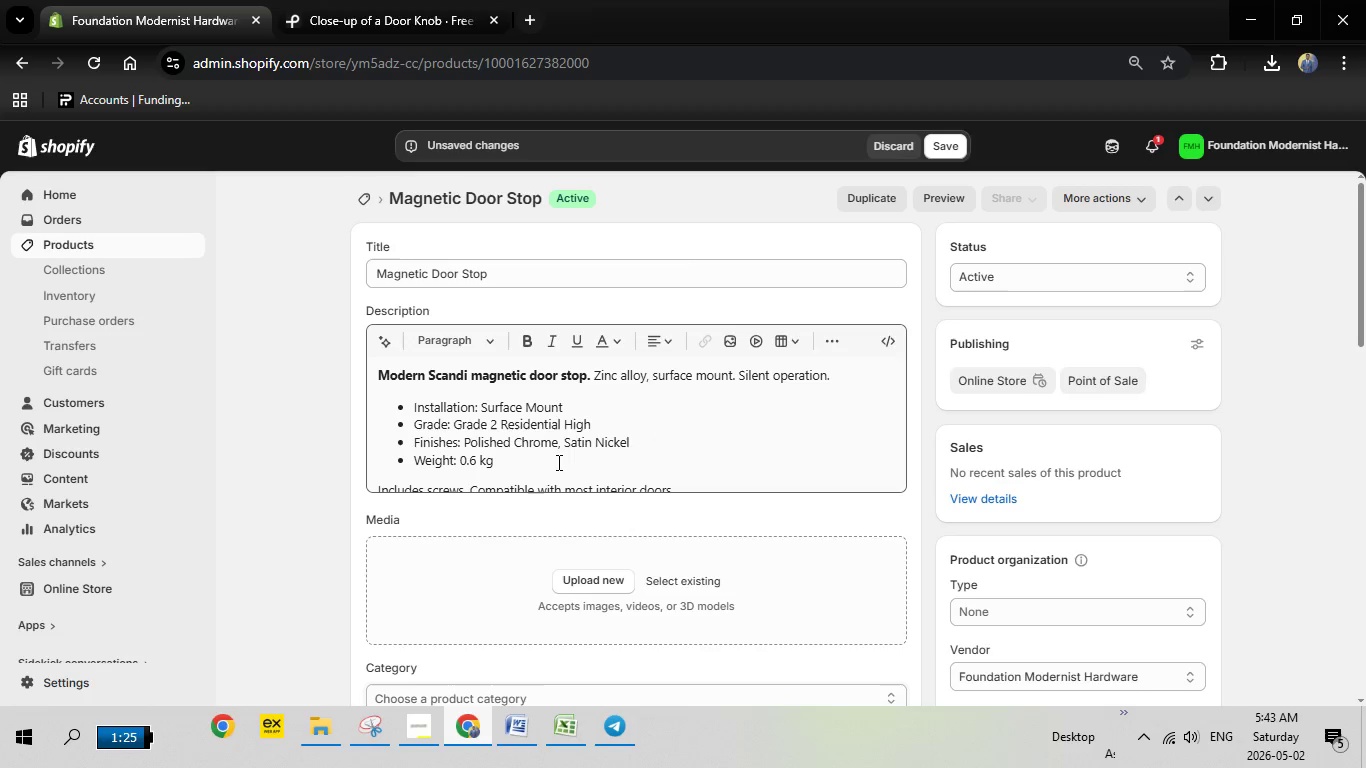 
scroll: coordinate [555, 517], scroll_direction: down, amount: 1.0
 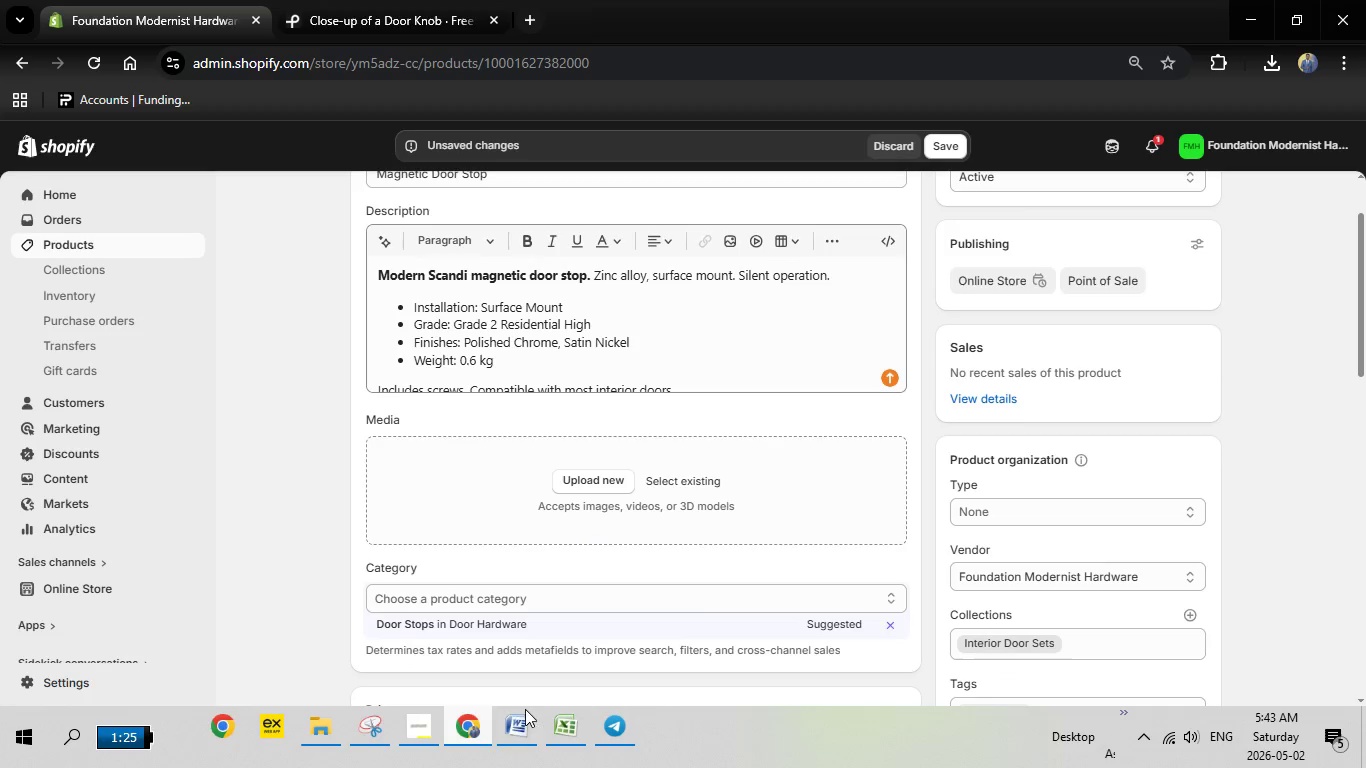 
left_click([520, 720])
 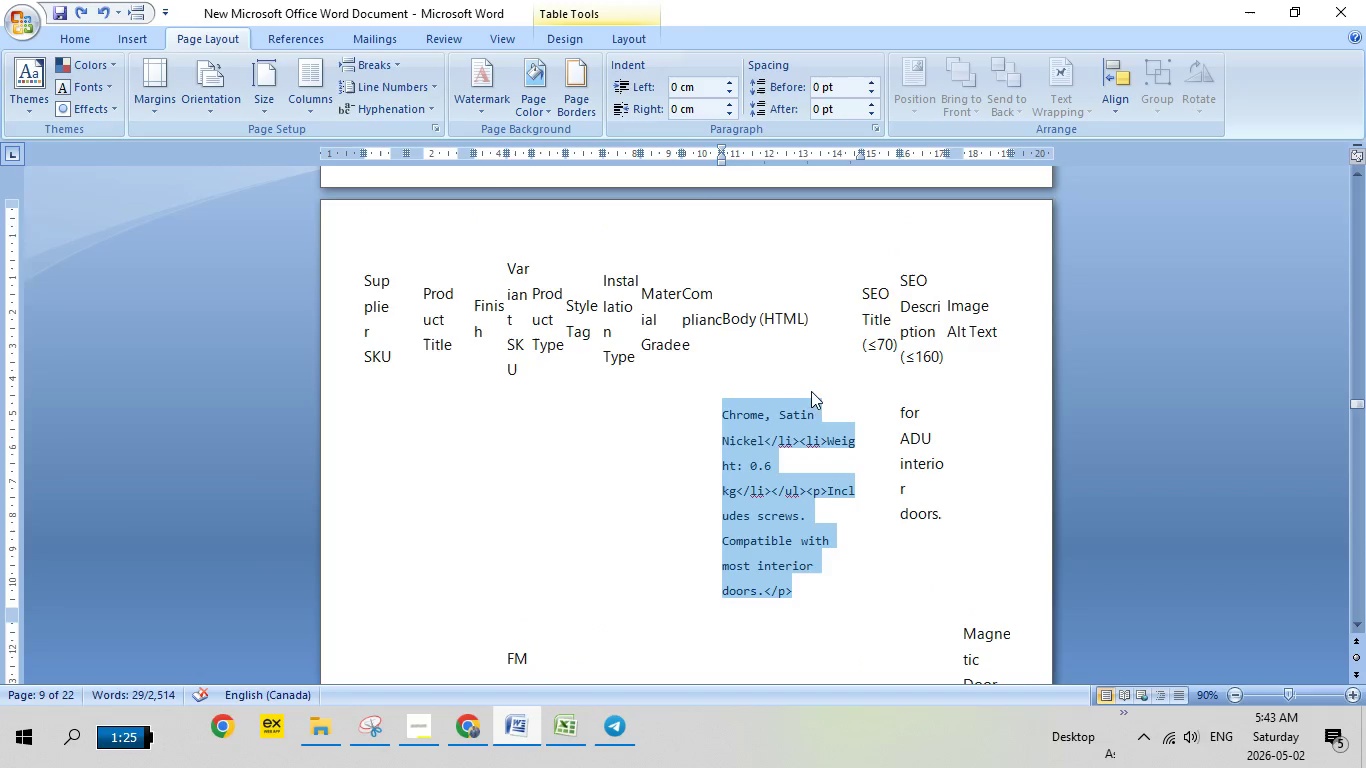 
scroll: coordinate [857, 443], scroll_direction: up, amount: 16.0
 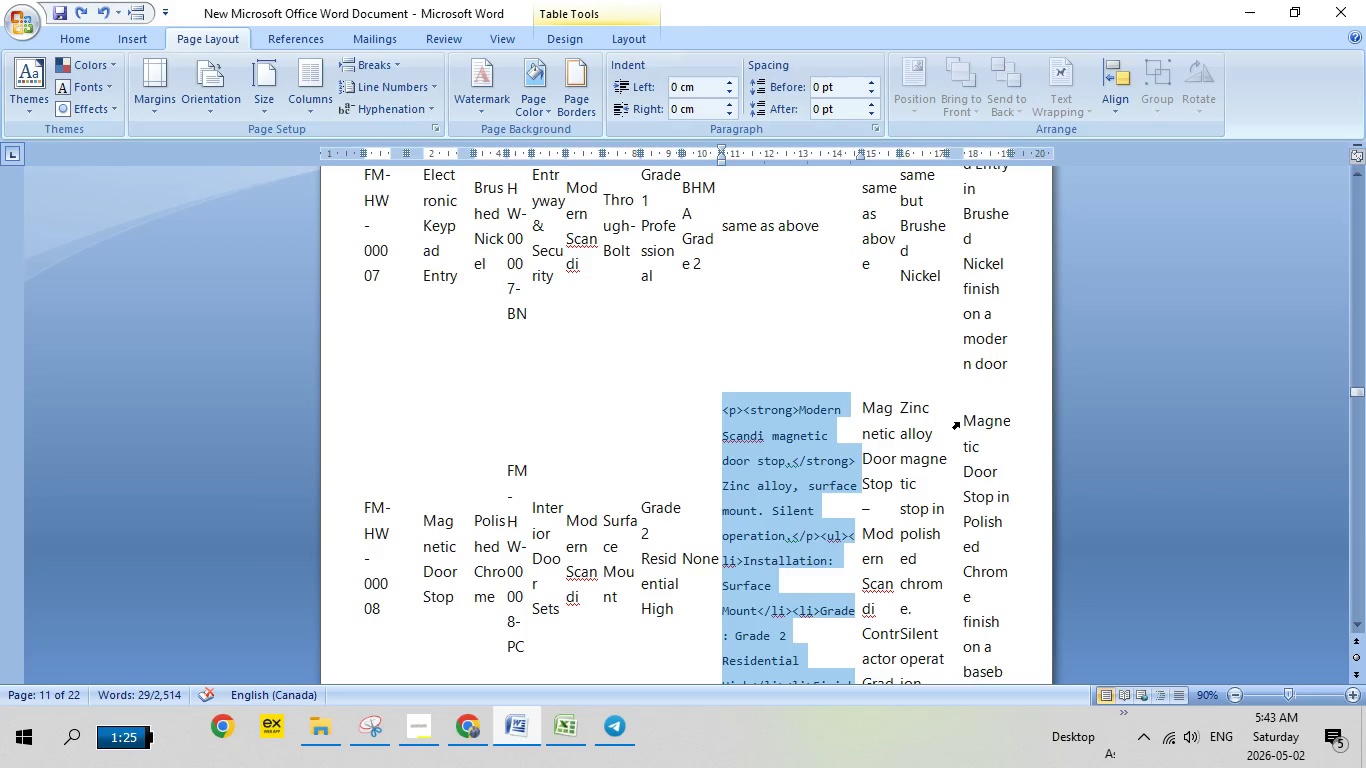 
left_click([959, 422])
 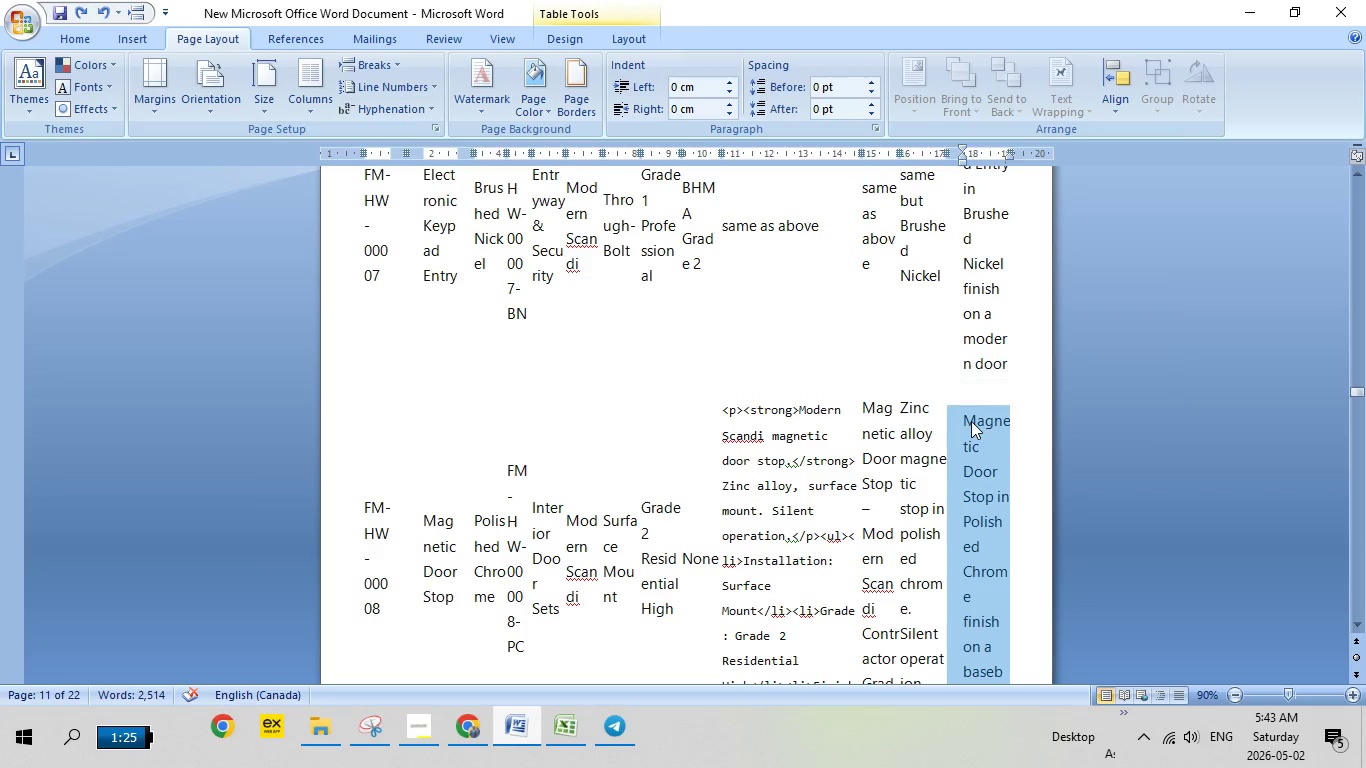 
right_click([971, 421])
 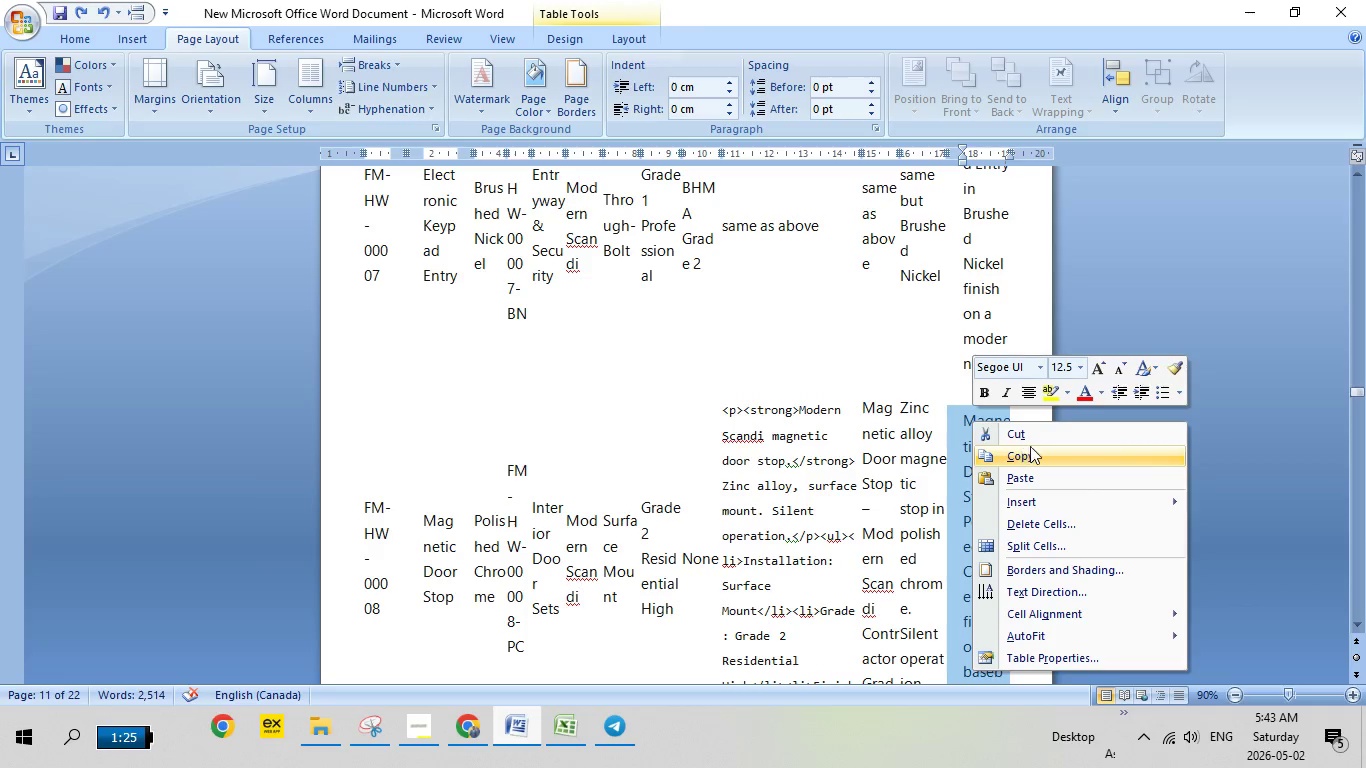 
left_click([1036, 451])
 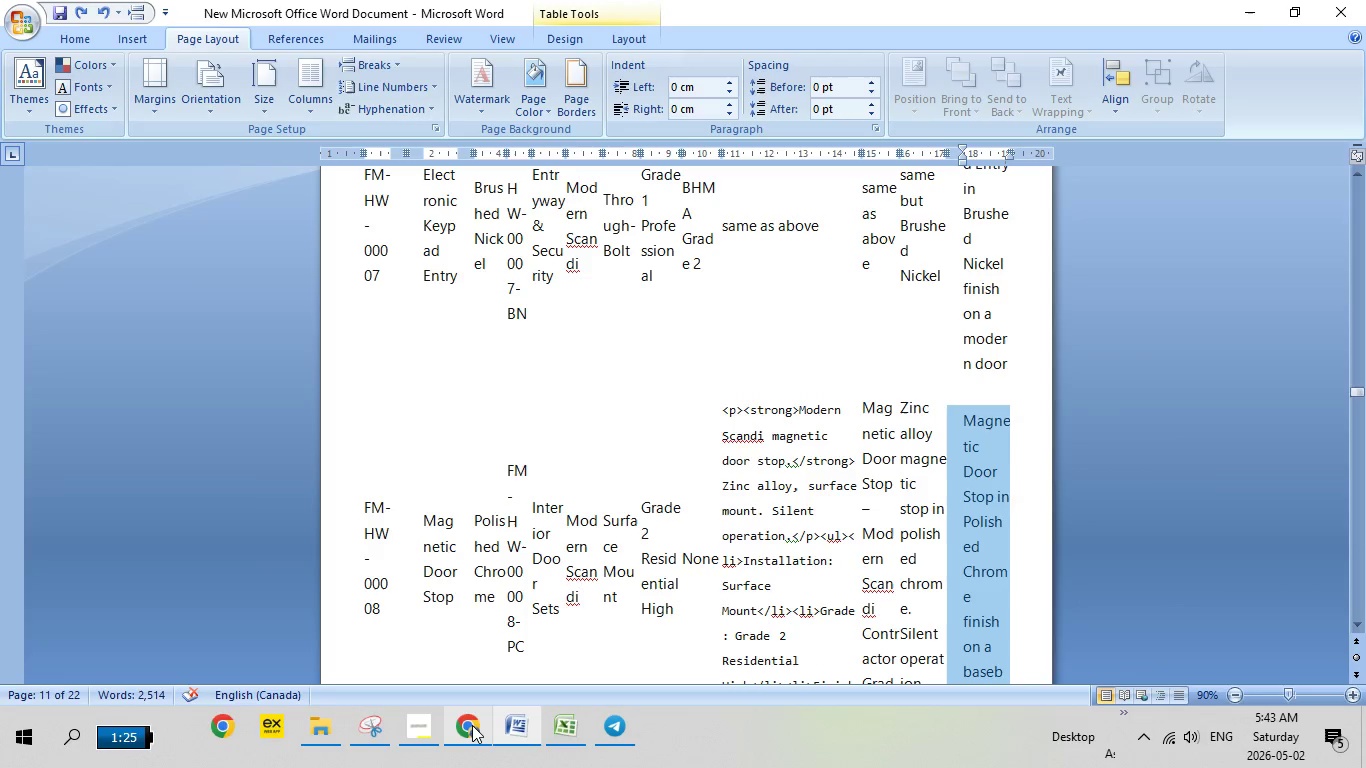 
left_click([472, 725])
 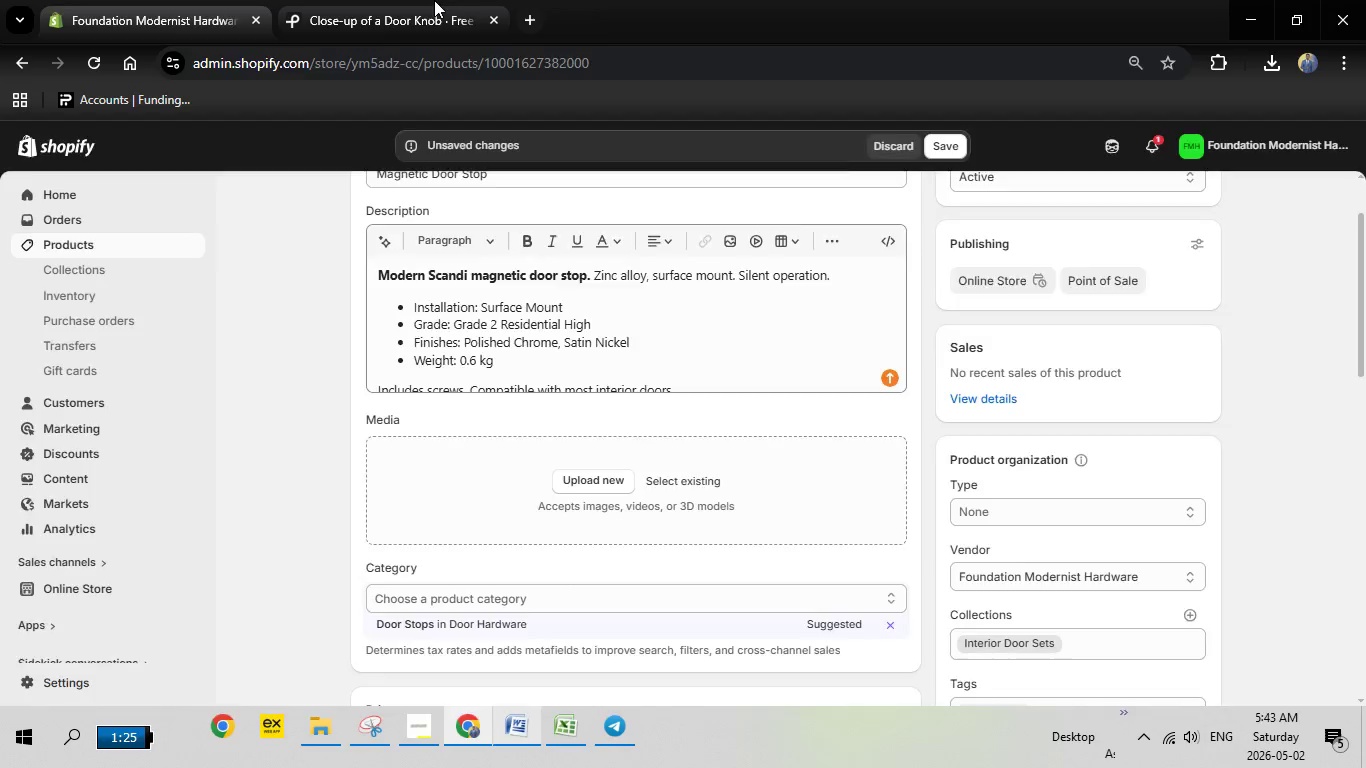 
left_click([434, 0])
 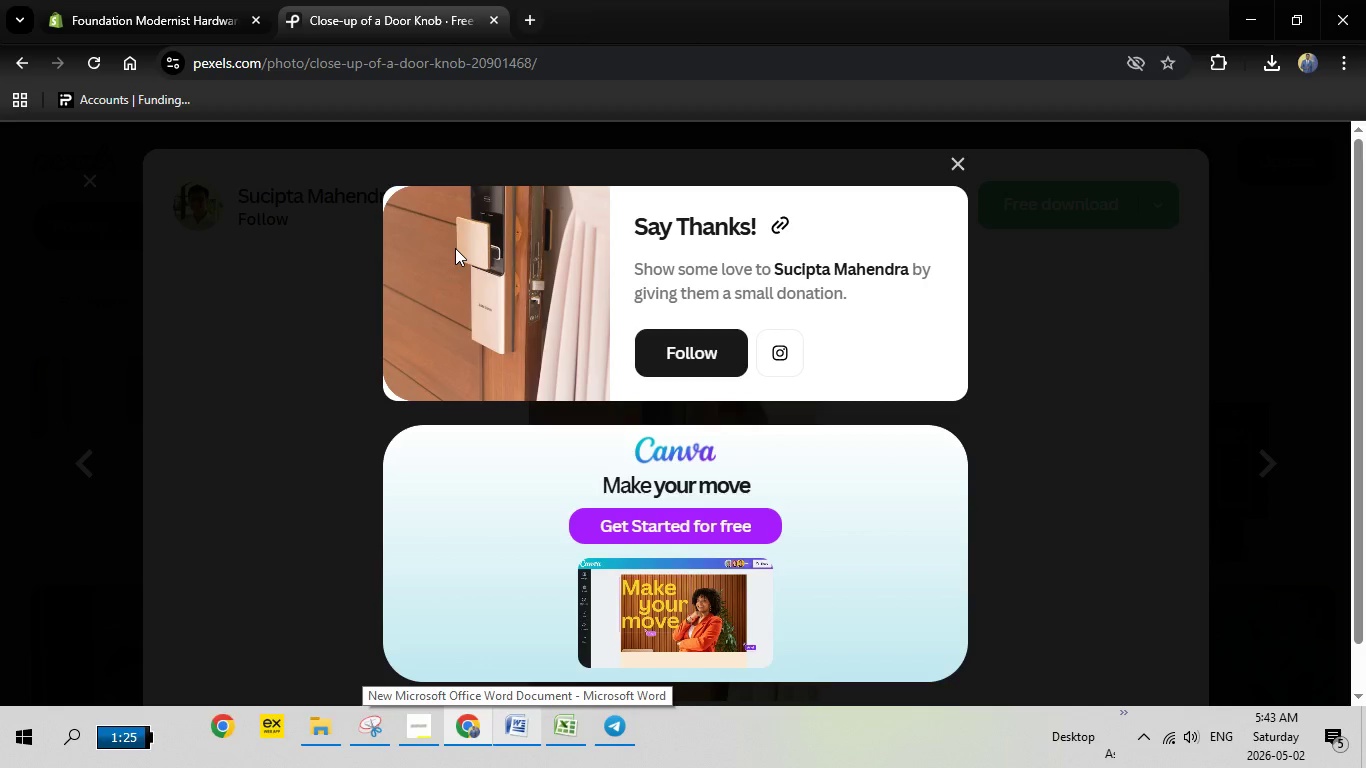 
key(Escape)
 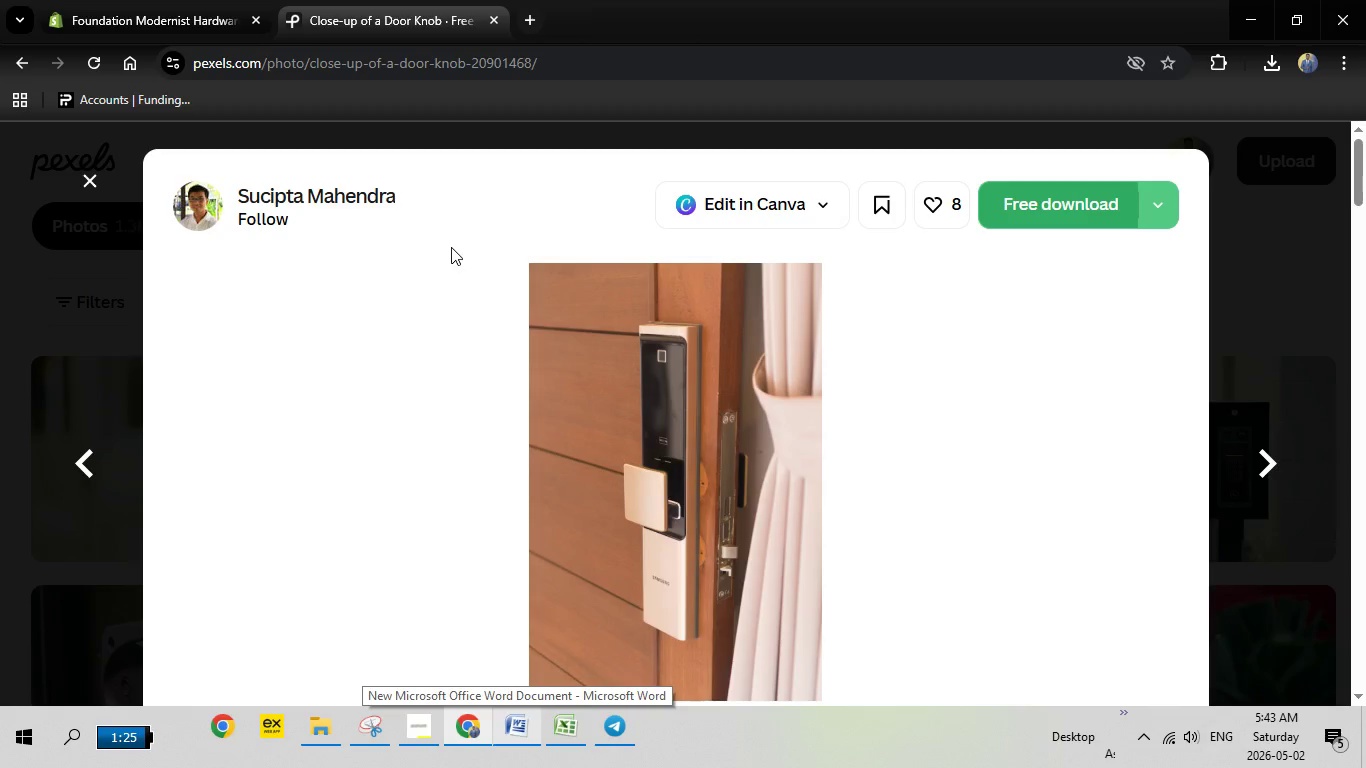 
key(Escape)
 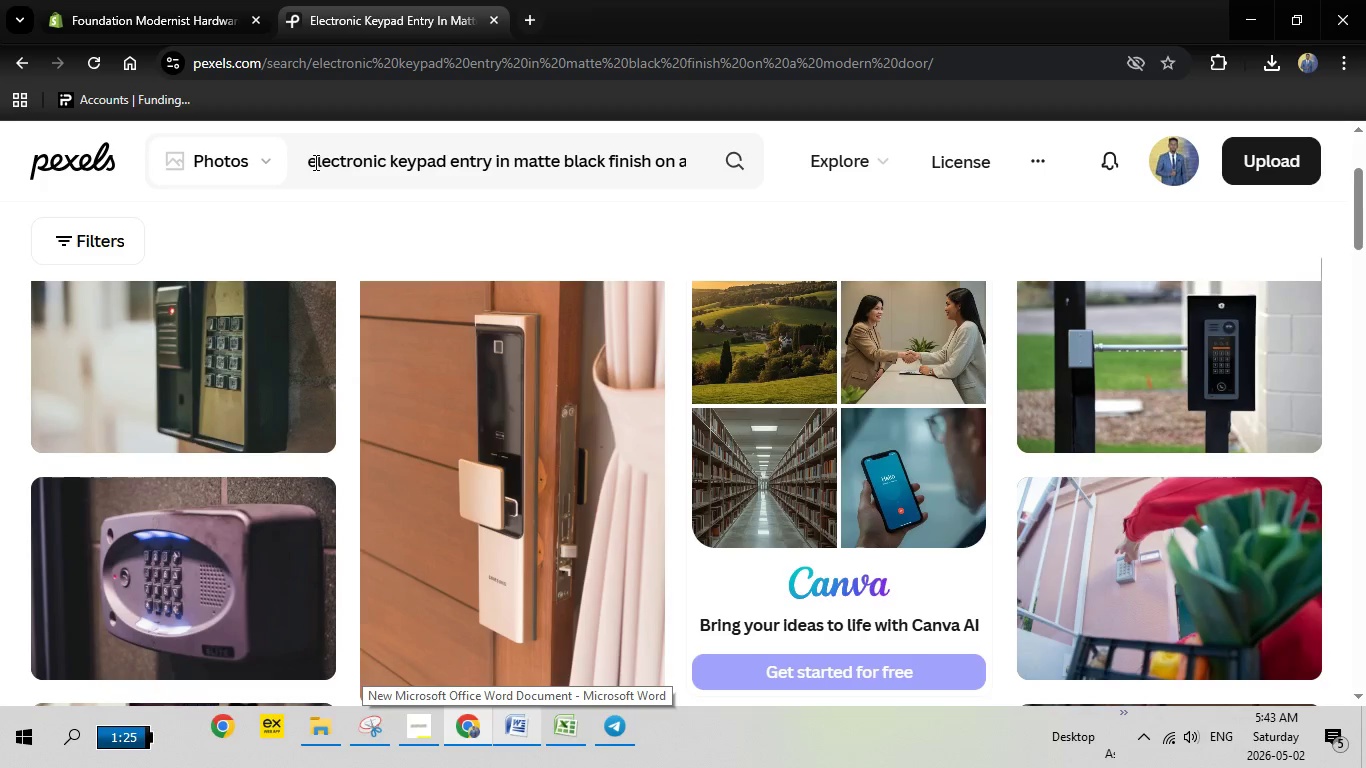 
left_click_drag(start_coordinate=[310, 159], to_coordinate=[738, 157])
 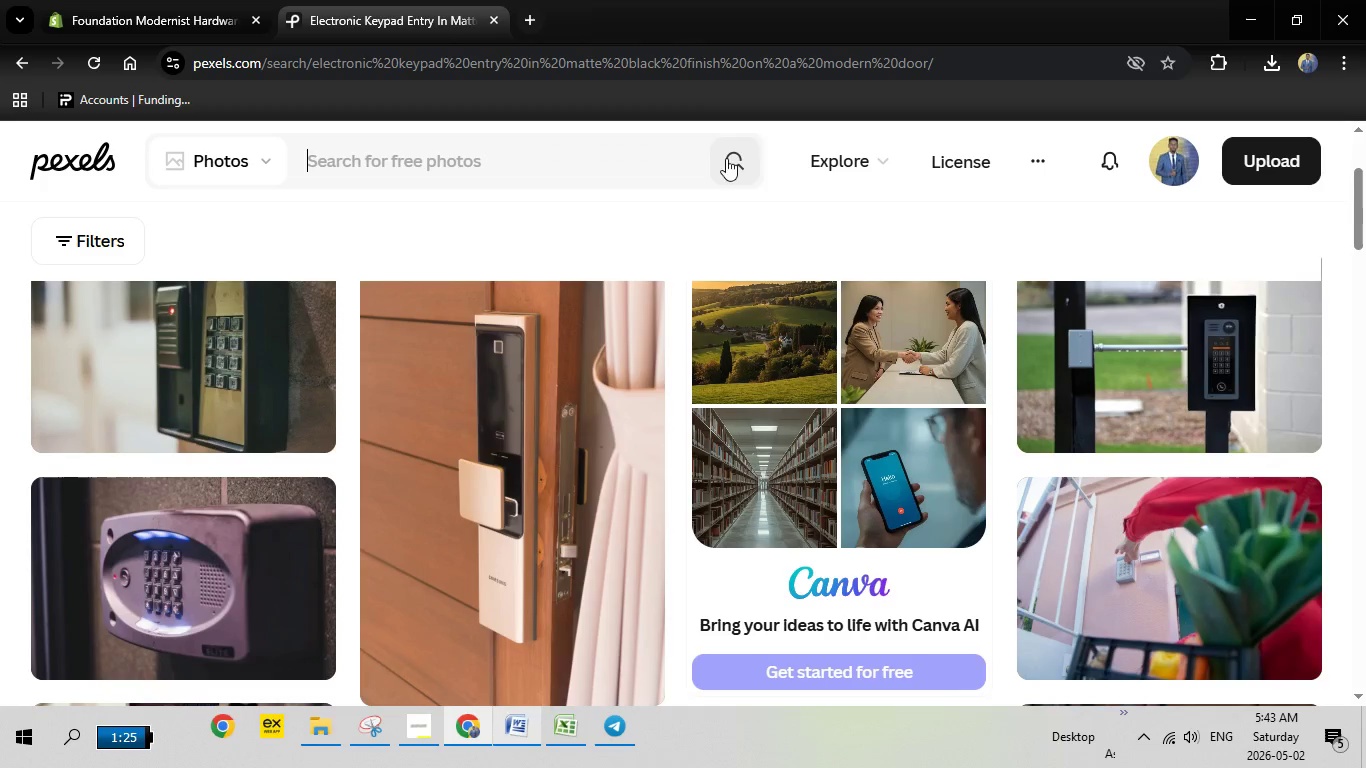 
key(Backspace)
 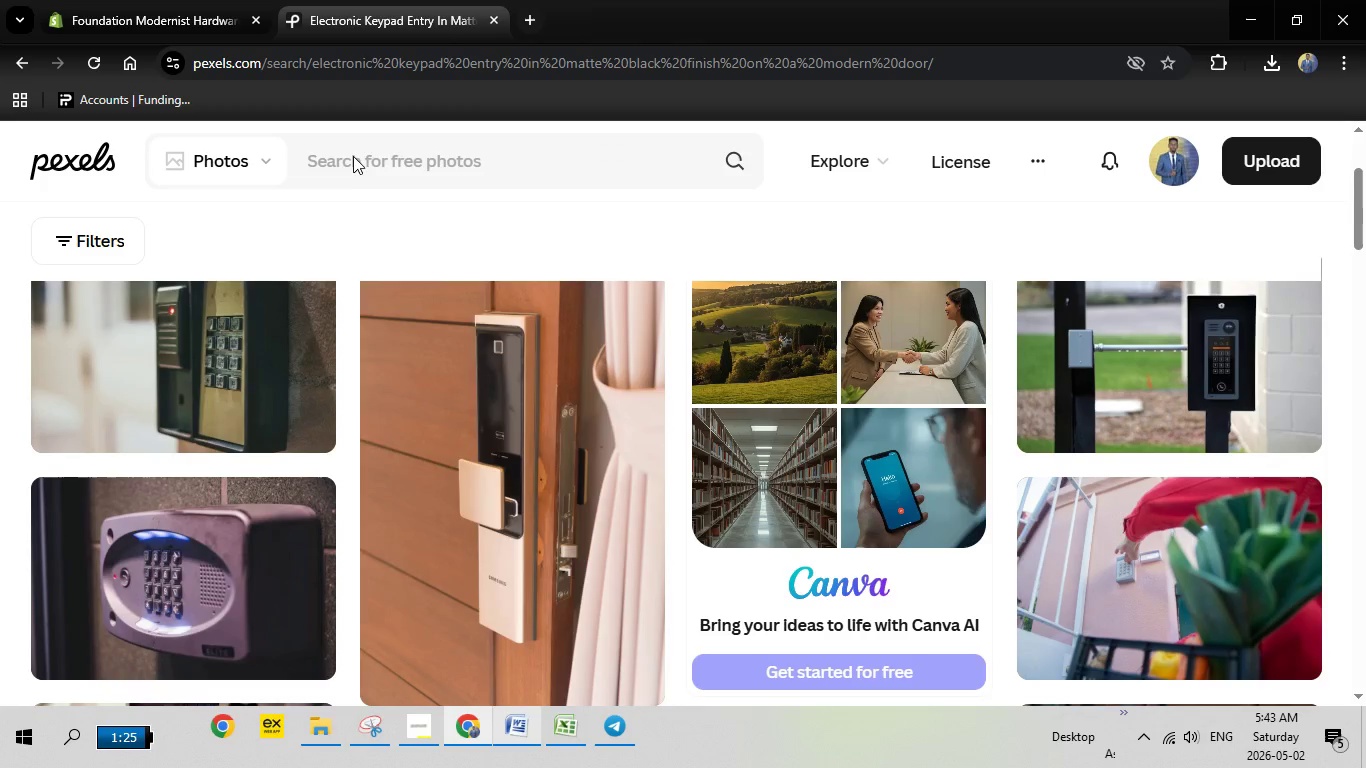 
right_click([353, 156])
 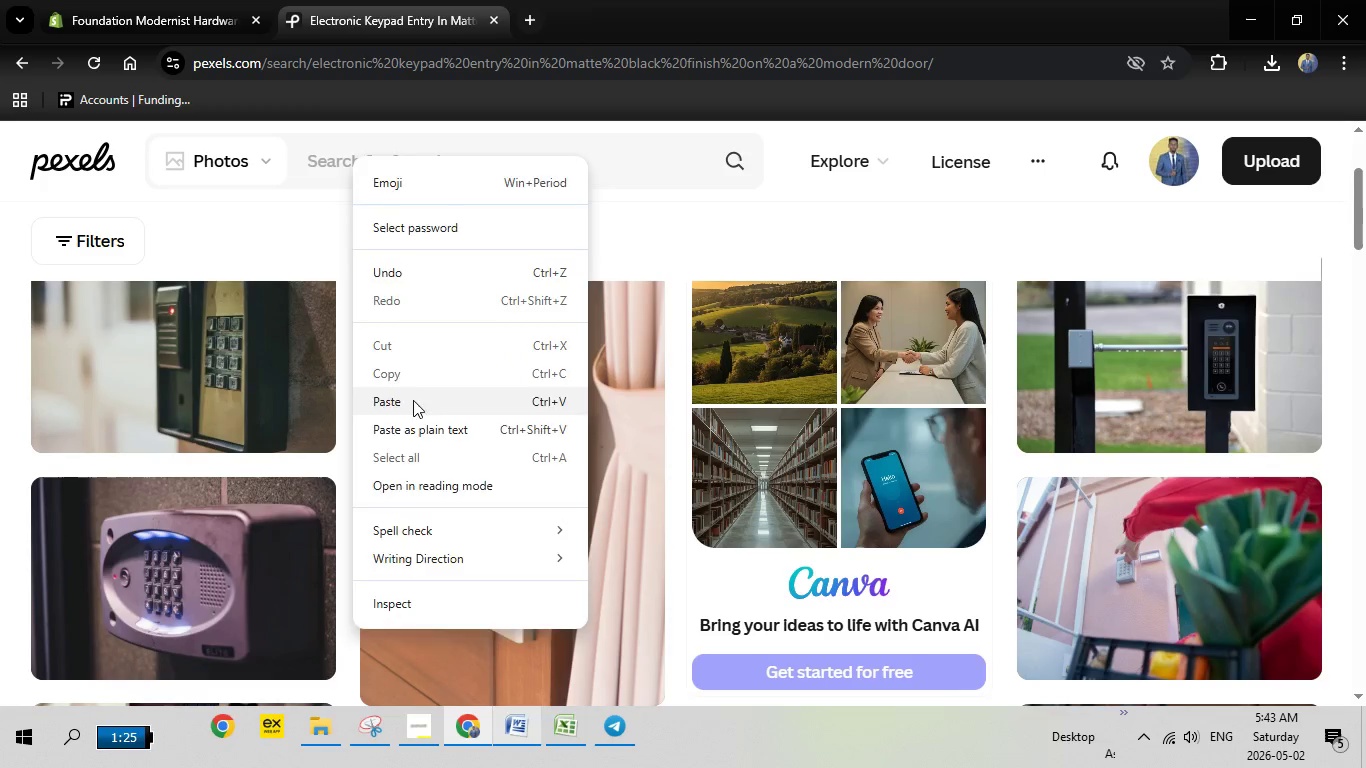 
left_click([413, 400])
 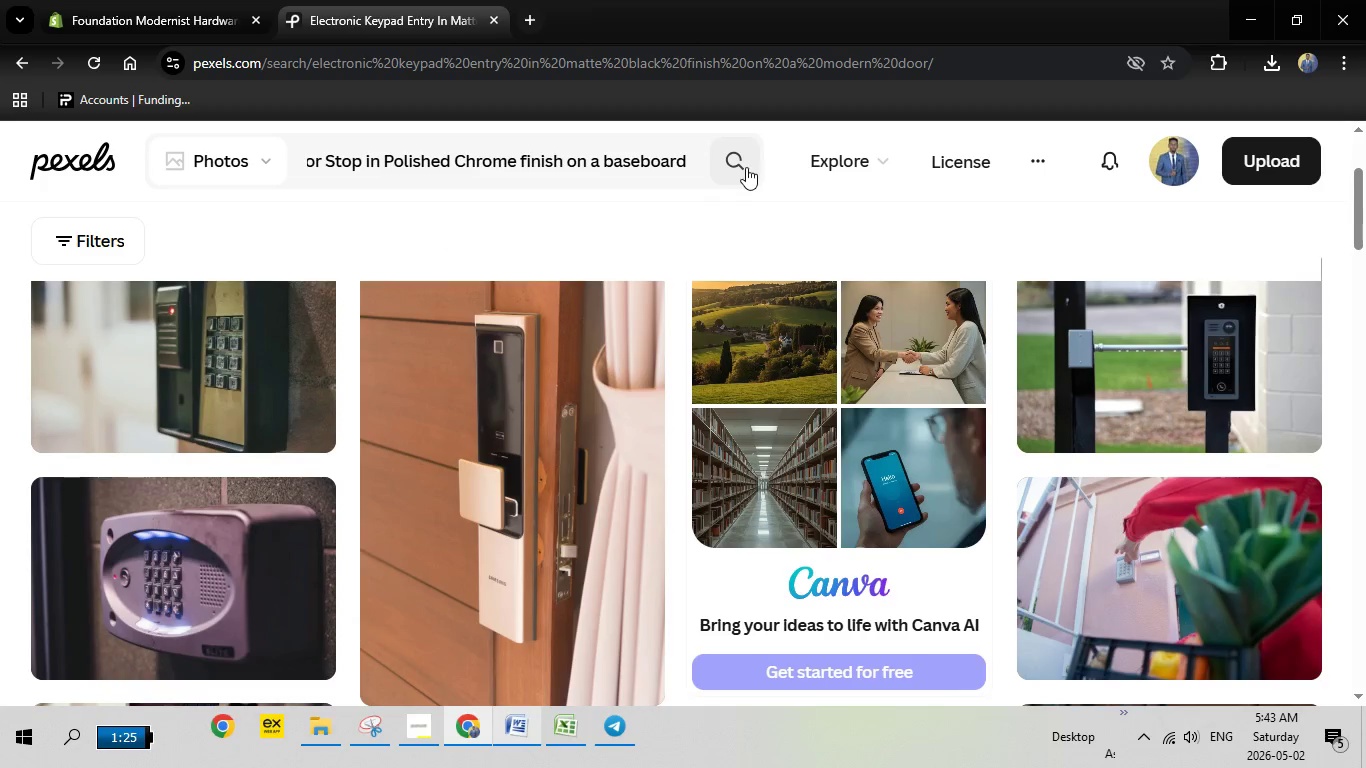 
left_click([746, 167])
 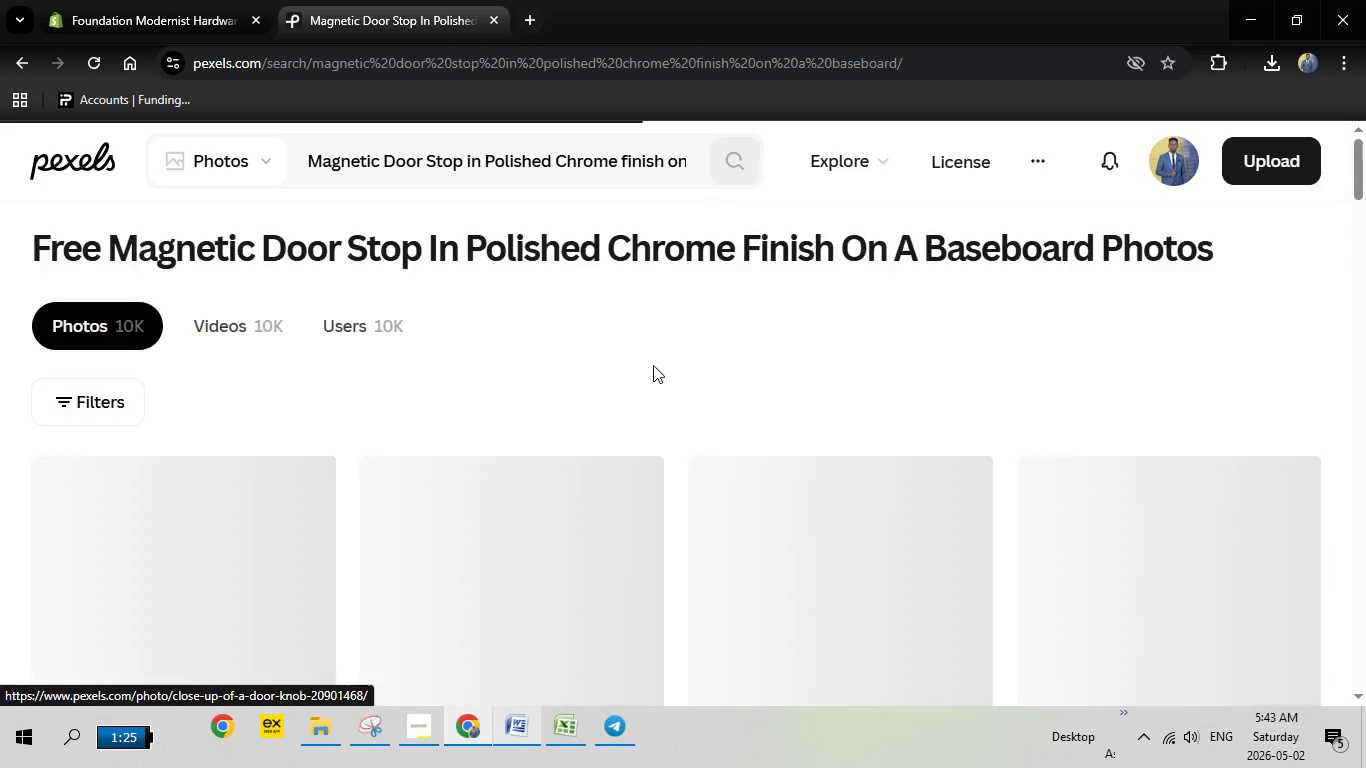 
wait(5.02)
 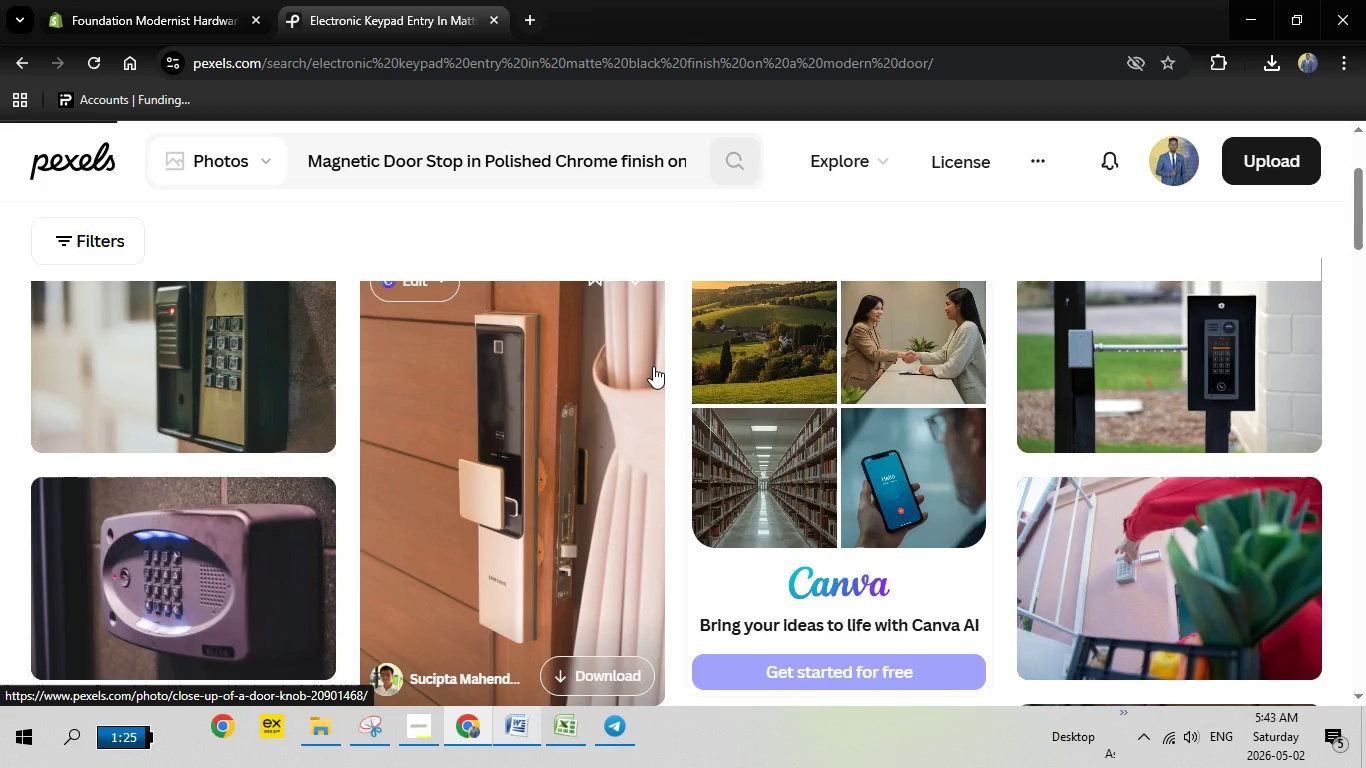 
scroll: coordinate [491, 400], scroll_direction: none, amount: 0.0
 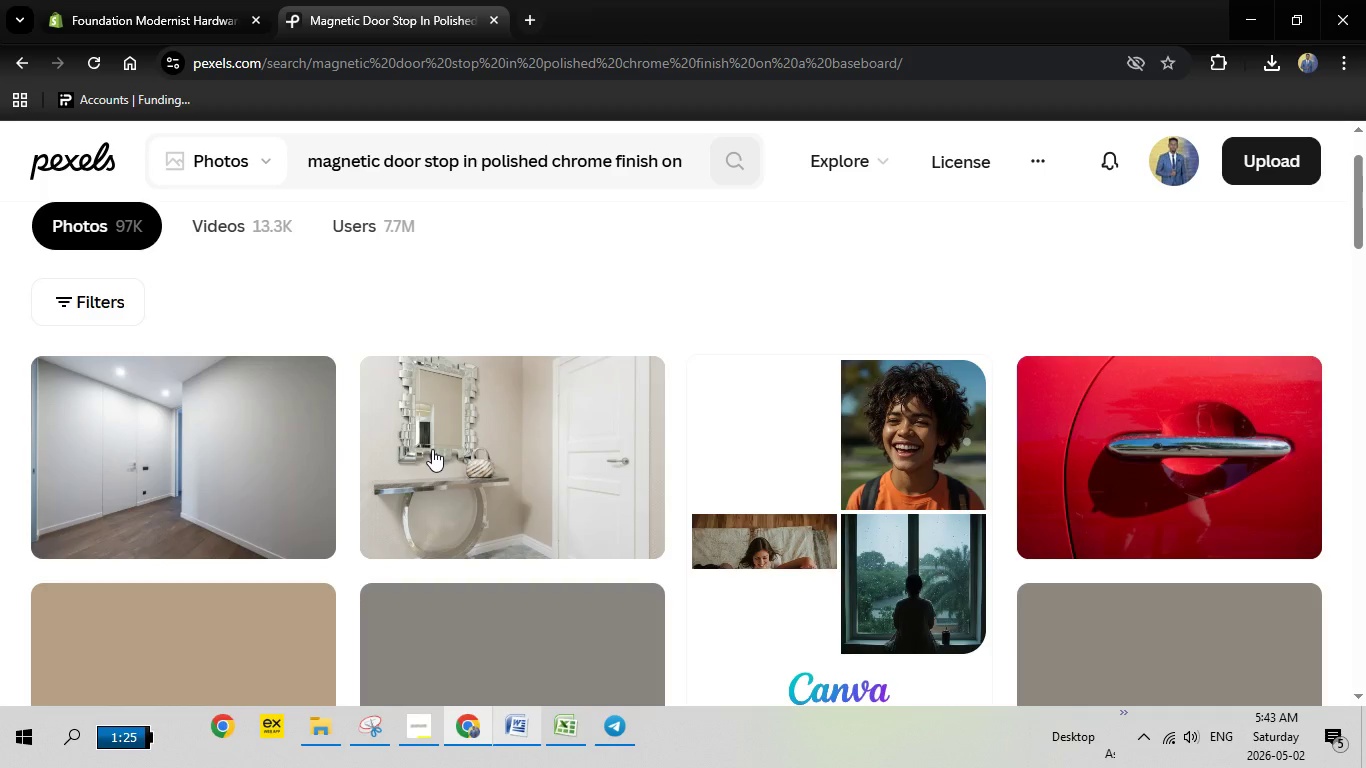 
scroll: coordinate [398, 438], scroll_direction: down, amount: 3.0
 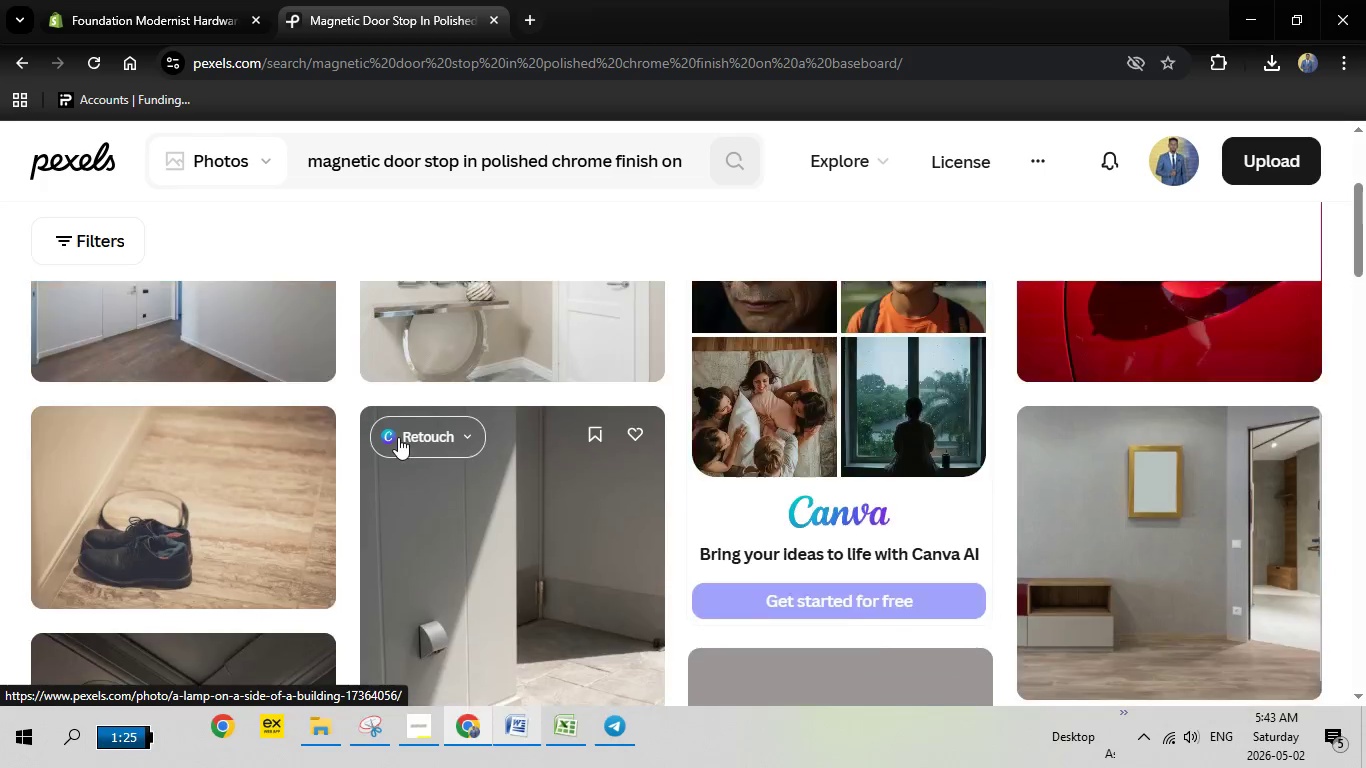 
scroll: coordinate [398, 437], scroll_direction: up, amount: 3.0
 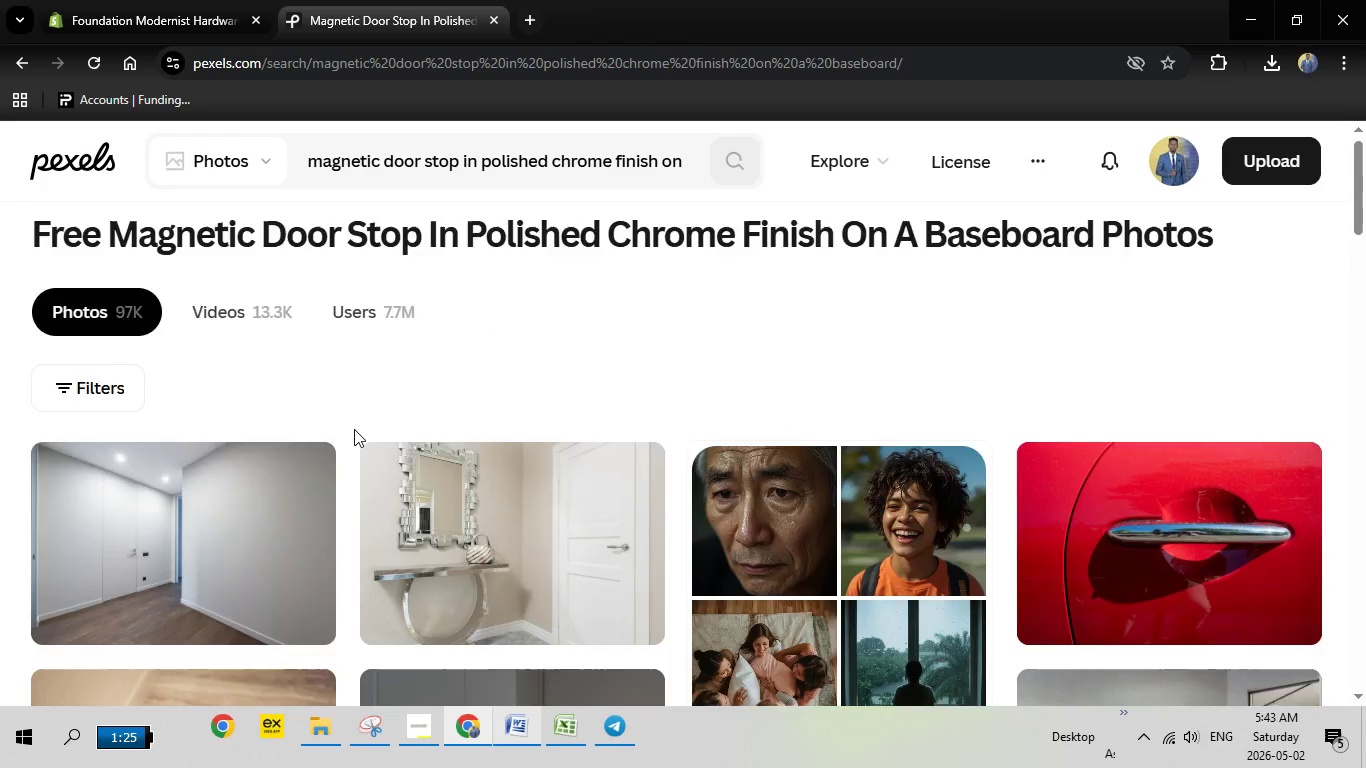 
scroll: coordinate [354, 429], scroll_direction: down, amount: 3.0
 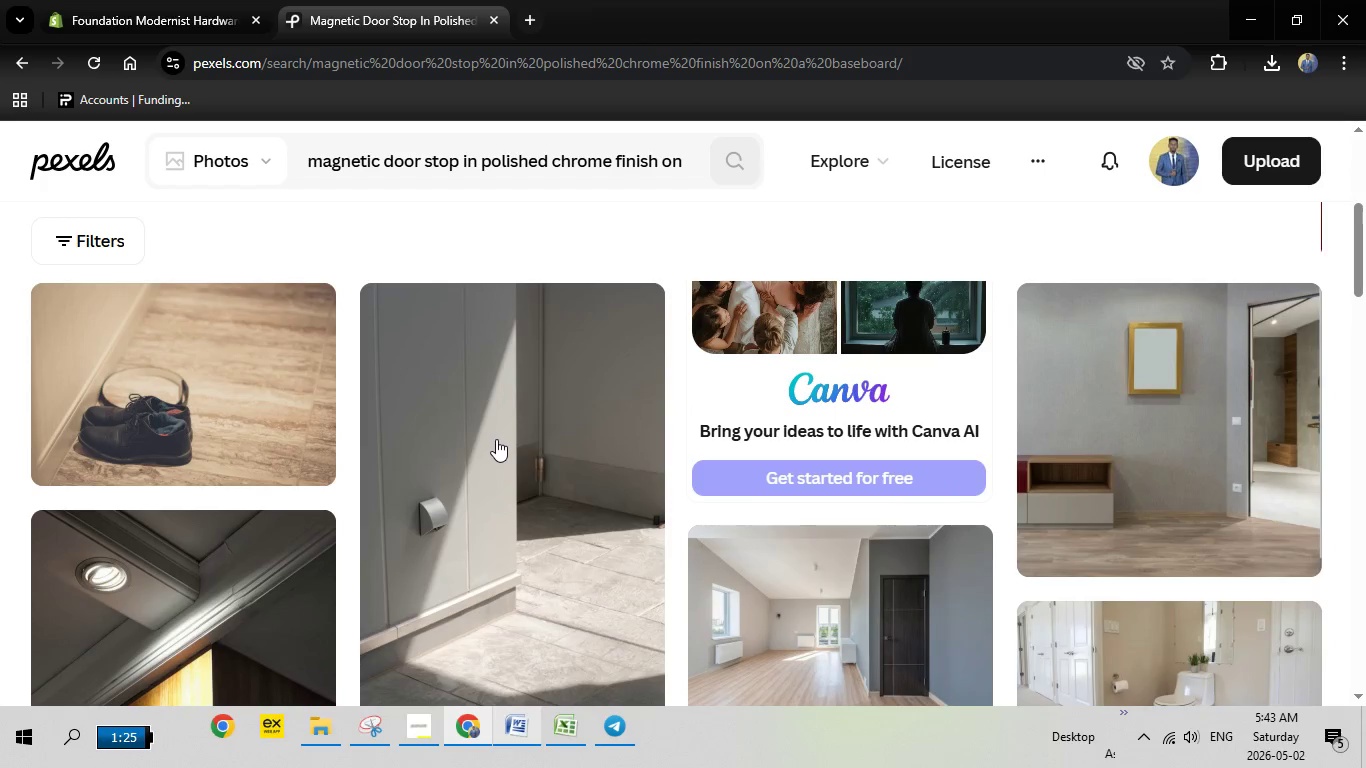 
mouse_move([457, 451])
 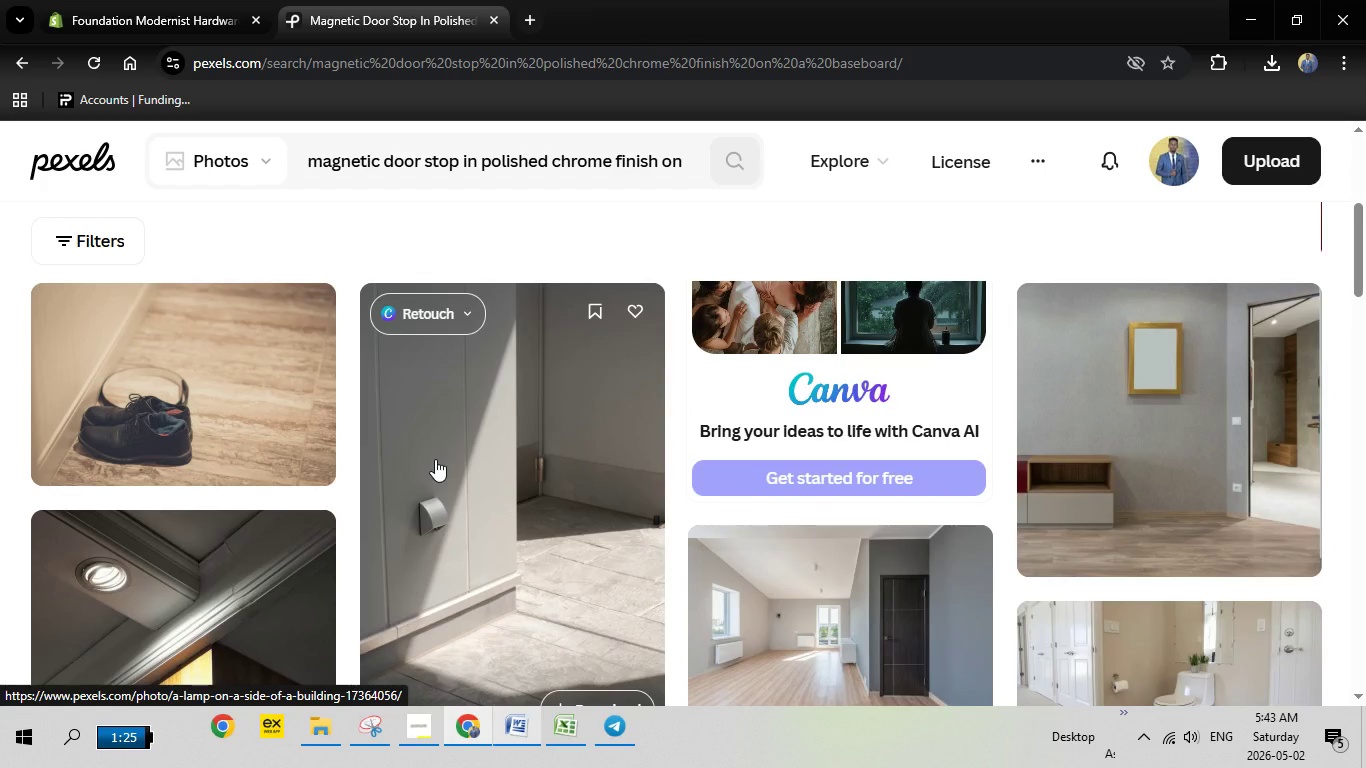 
left_click([435, 459])
 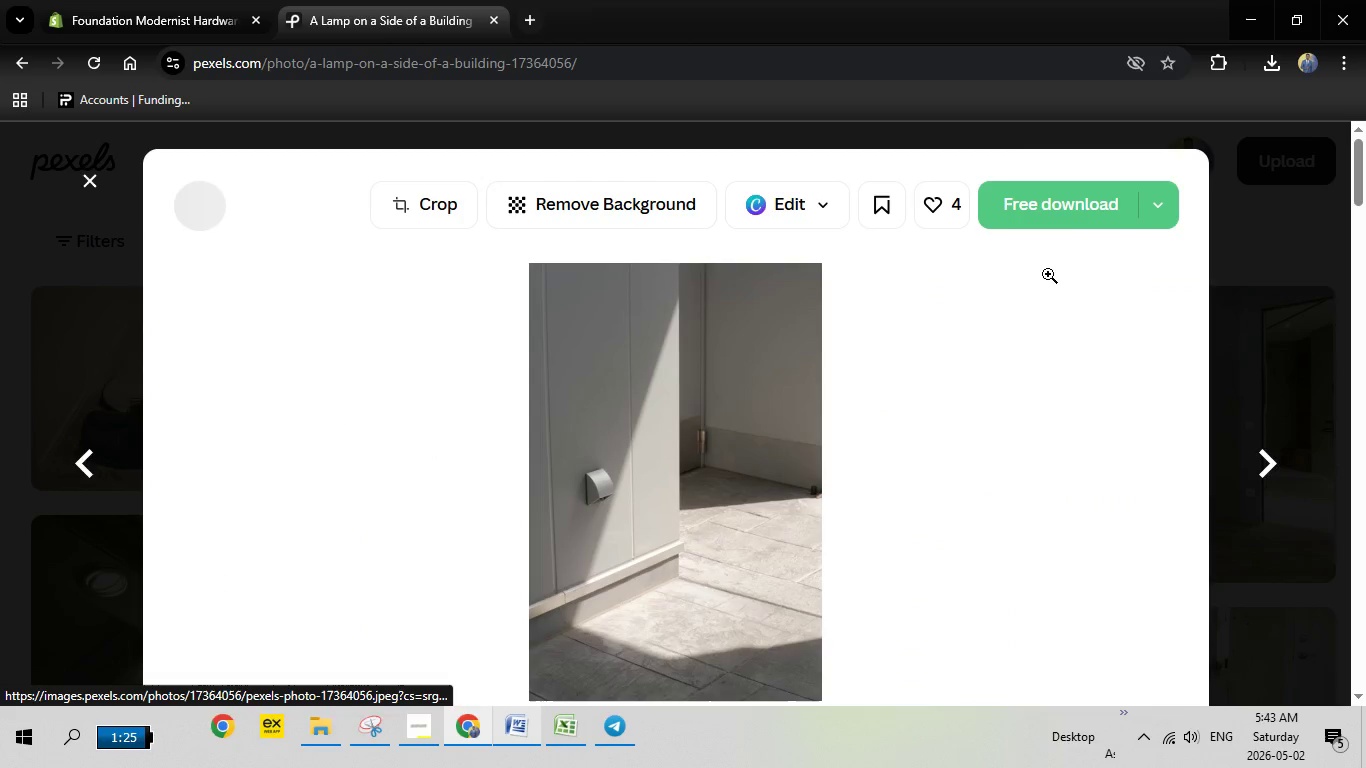 
left_click([1073, 211])
 